 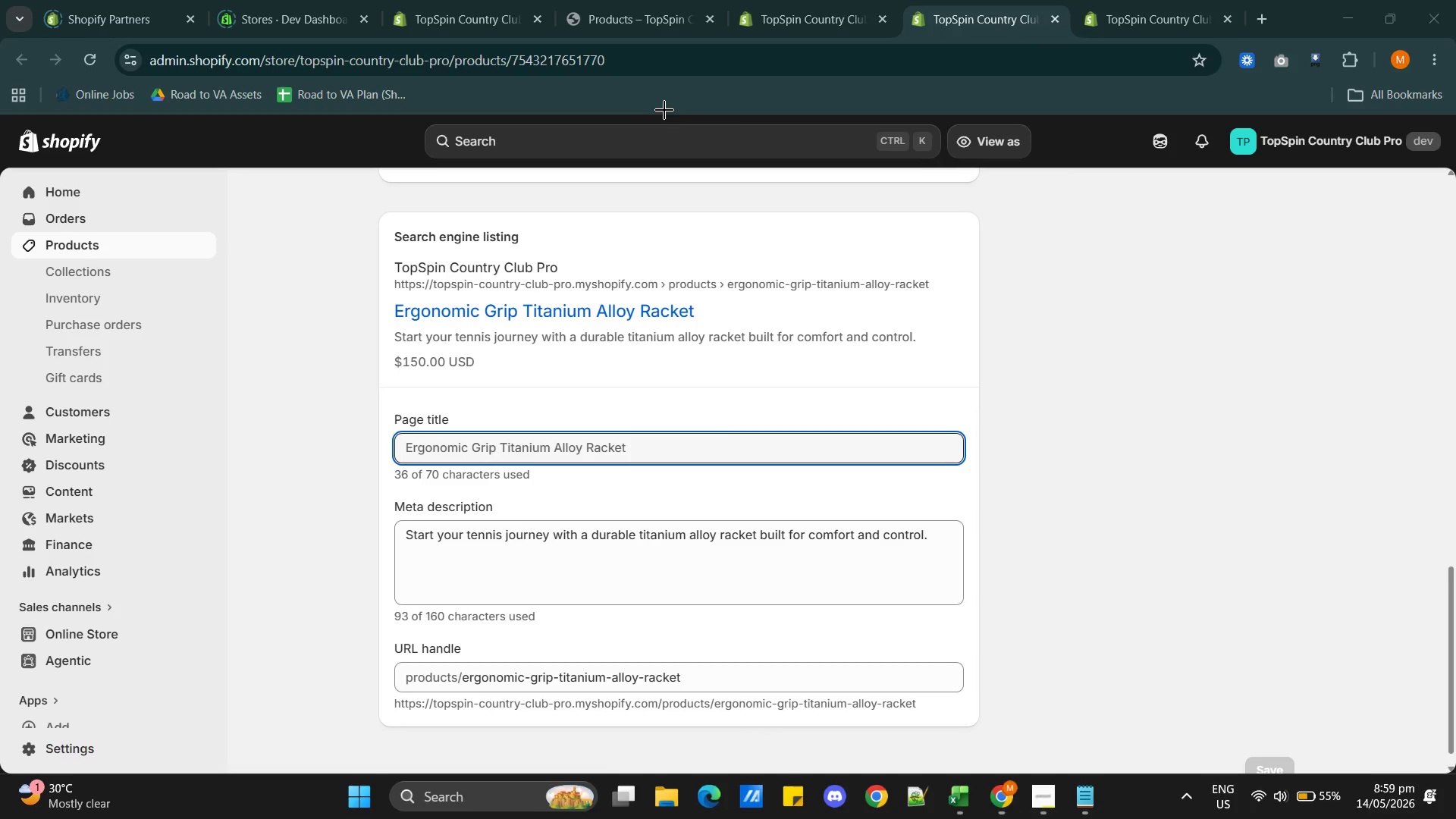 
left_click_drag(start_coordinate=[369, 202], to_coordinate=[986, 746])
 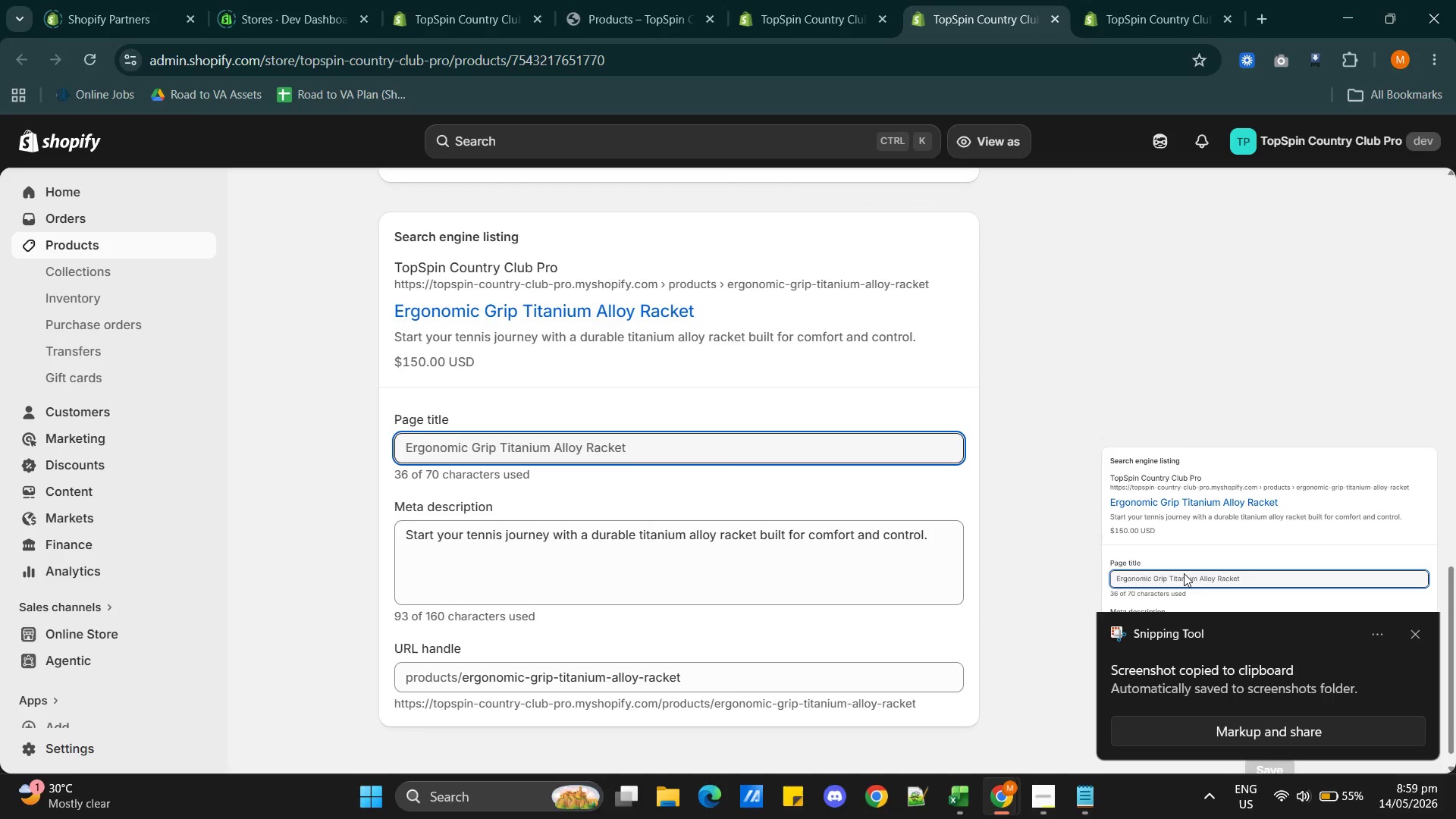 
left_click([1252, 525])
 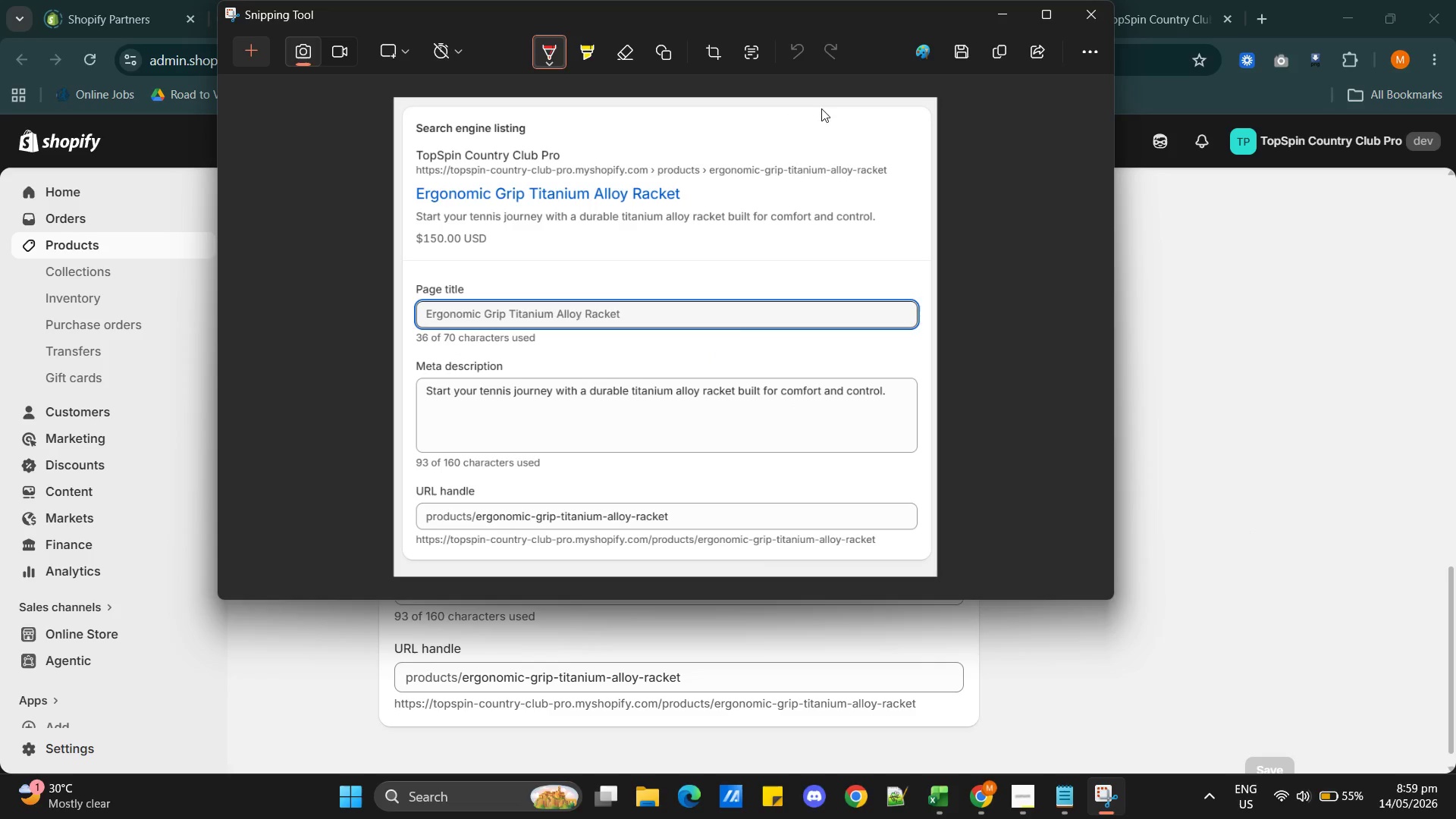 
left_click([959, 55])
 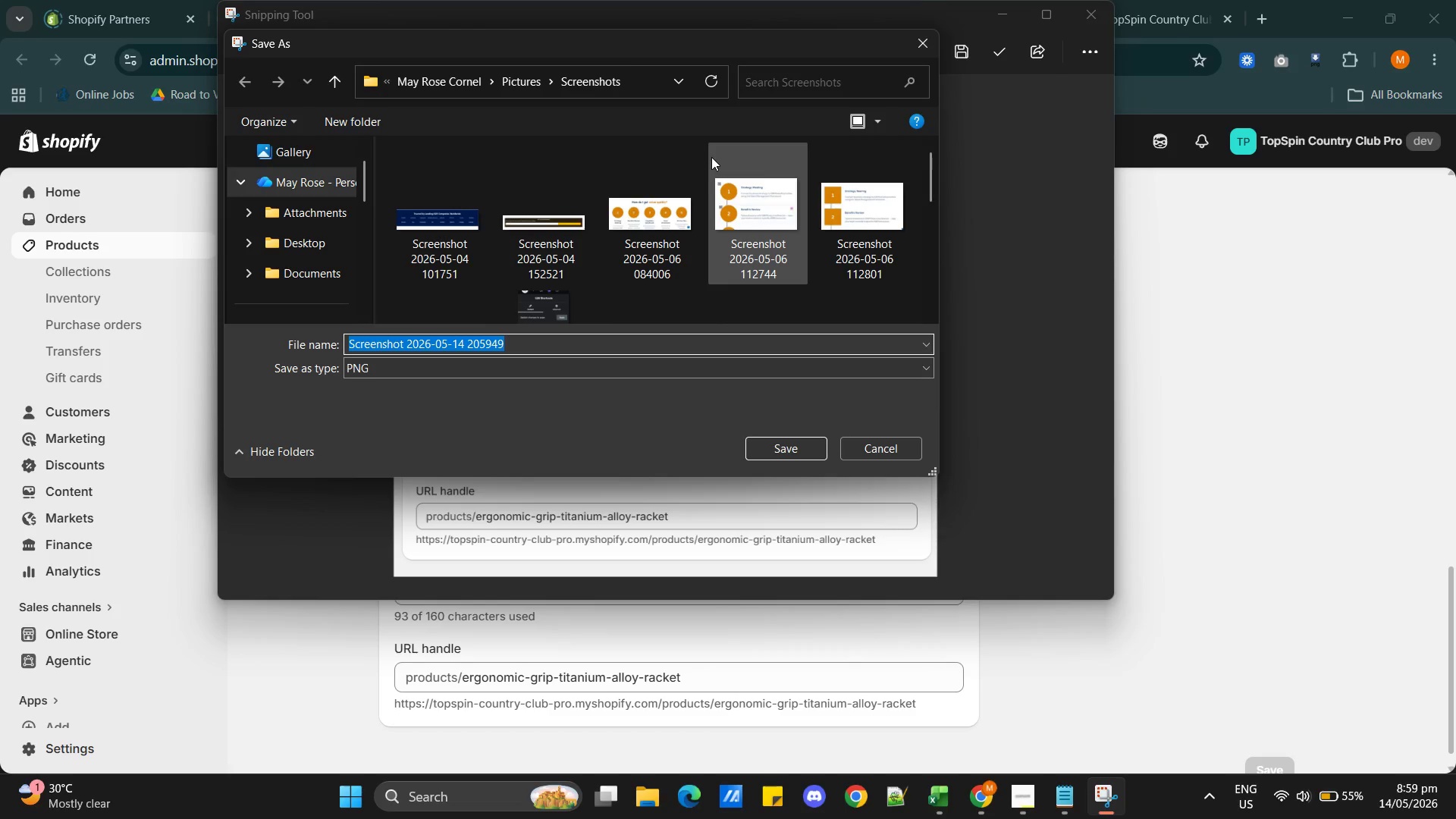 
left_click([711, 157])
 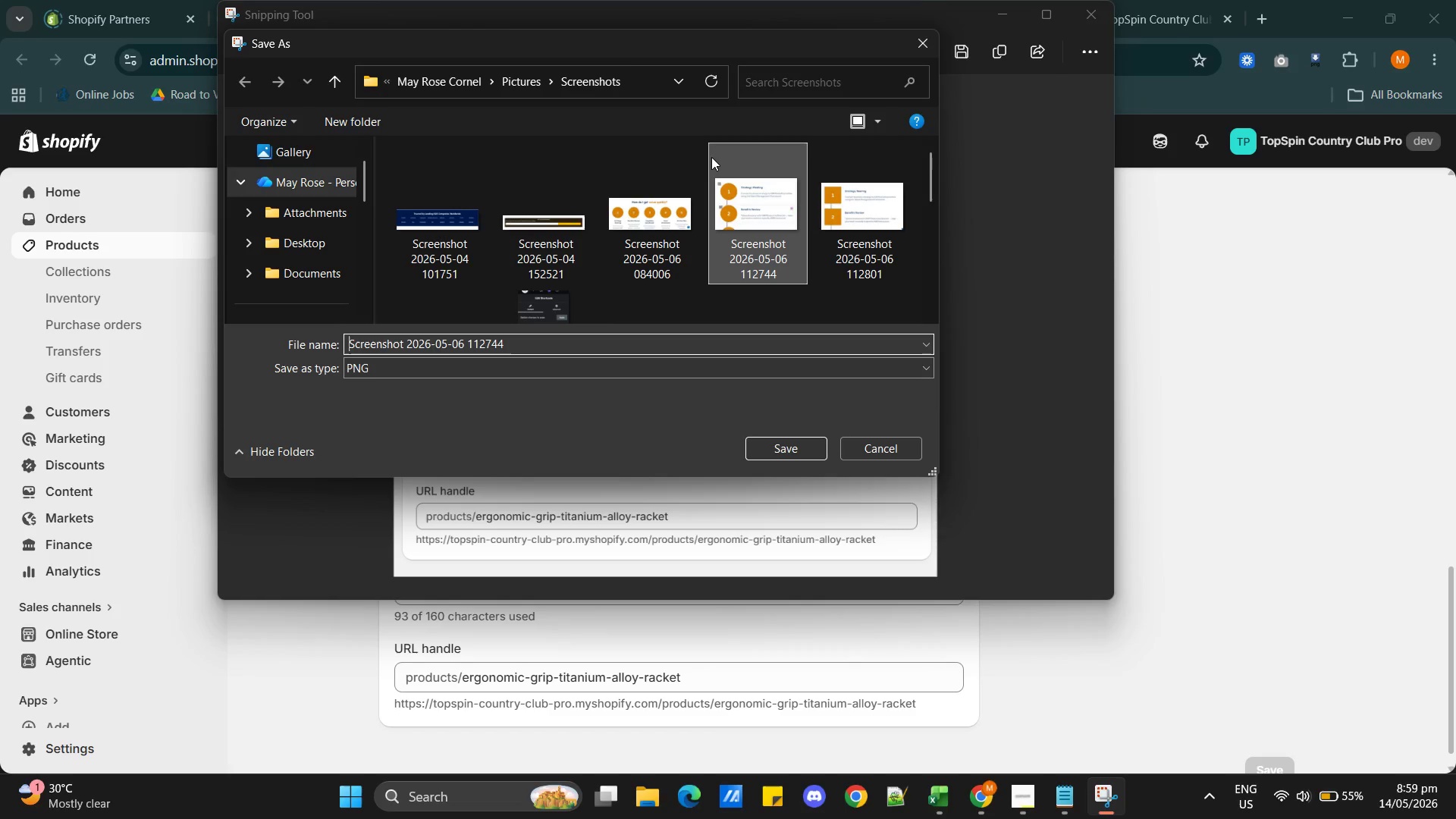 
hold_key(key=ShiftRight, duration=1.05)
 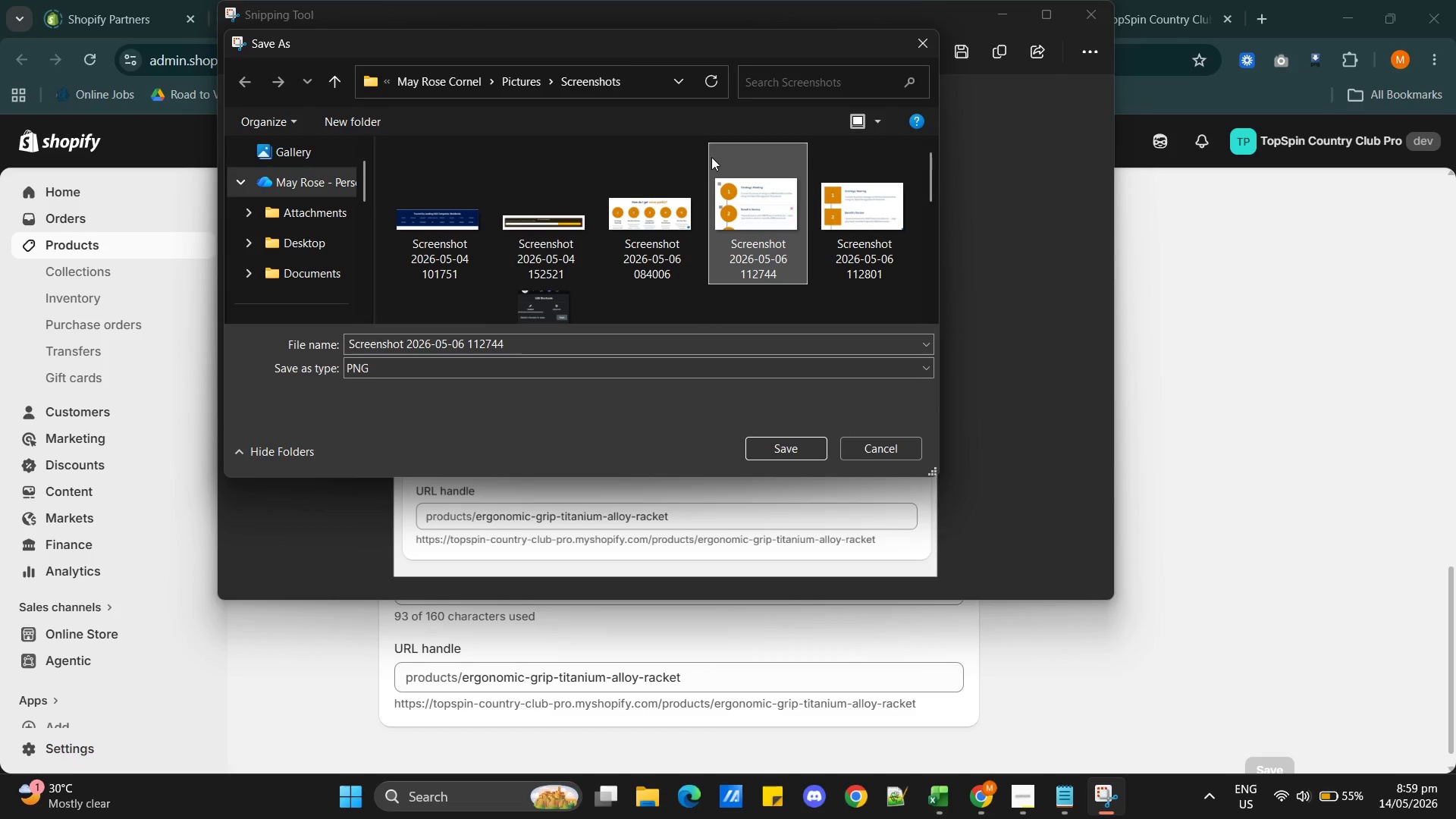 
key(Shift+R)
 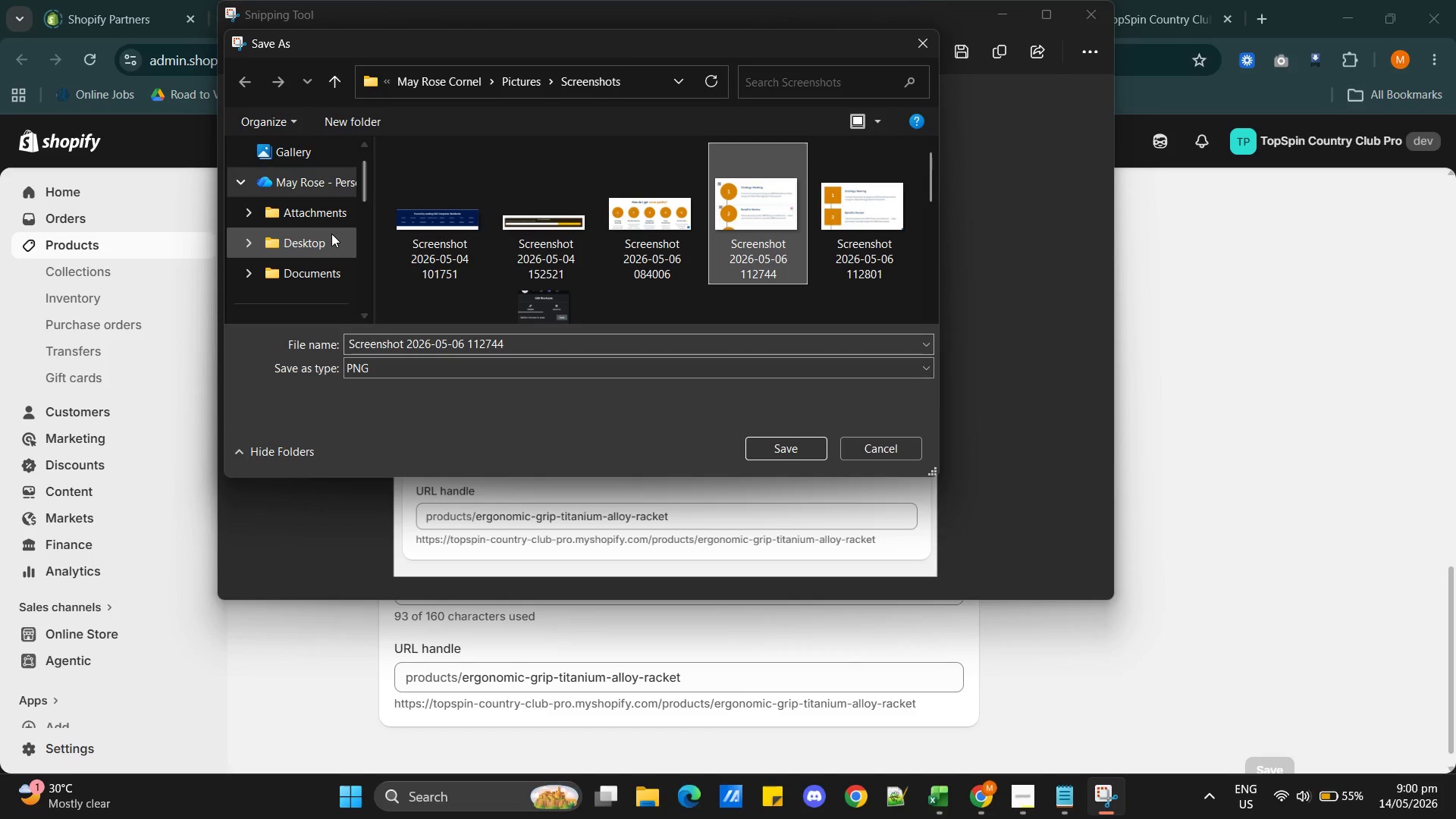 
scroll: coordinate [331, 234], scroll_direction: down, amount: 2.0
 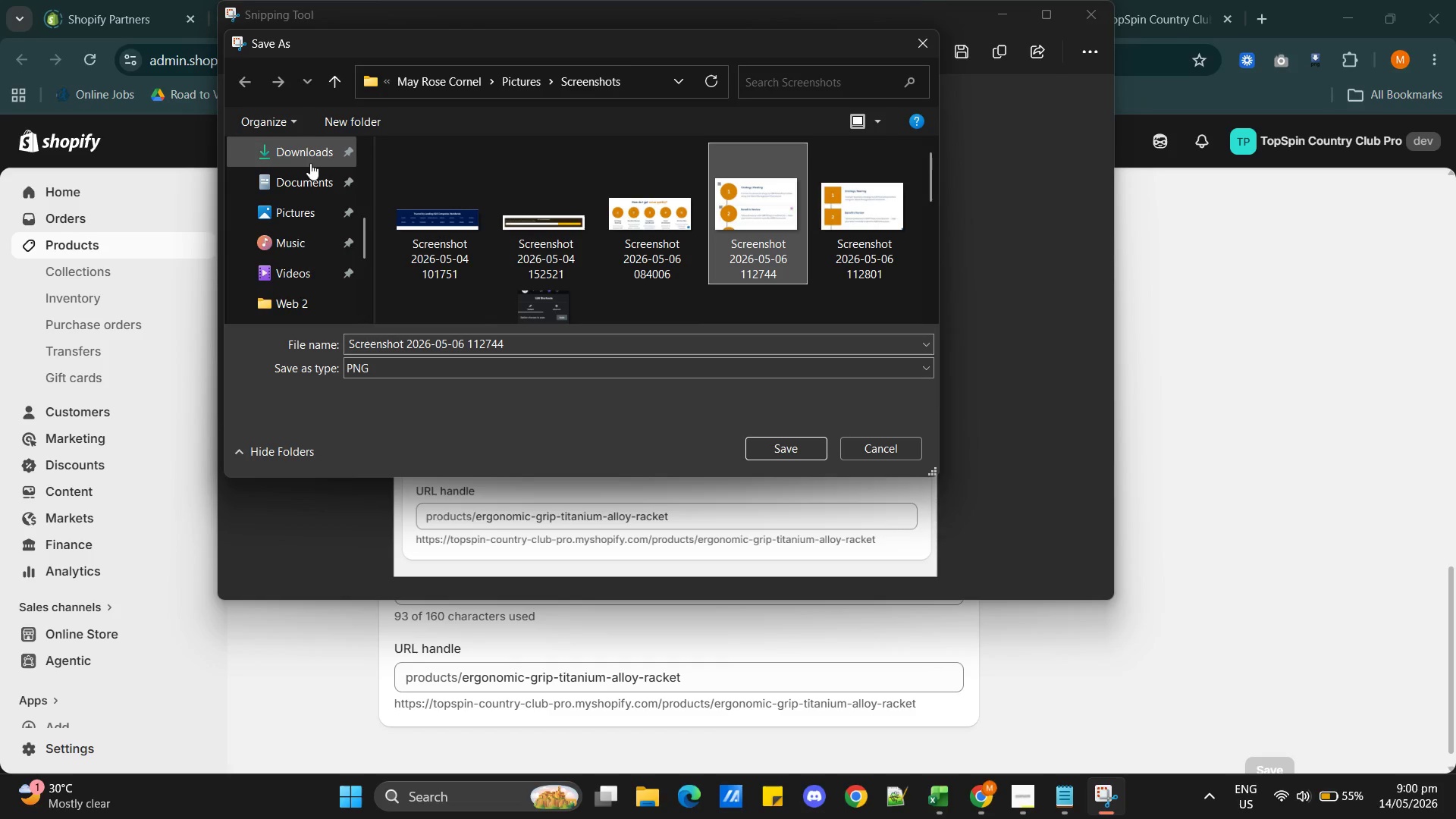 
left_click([309, 155])
 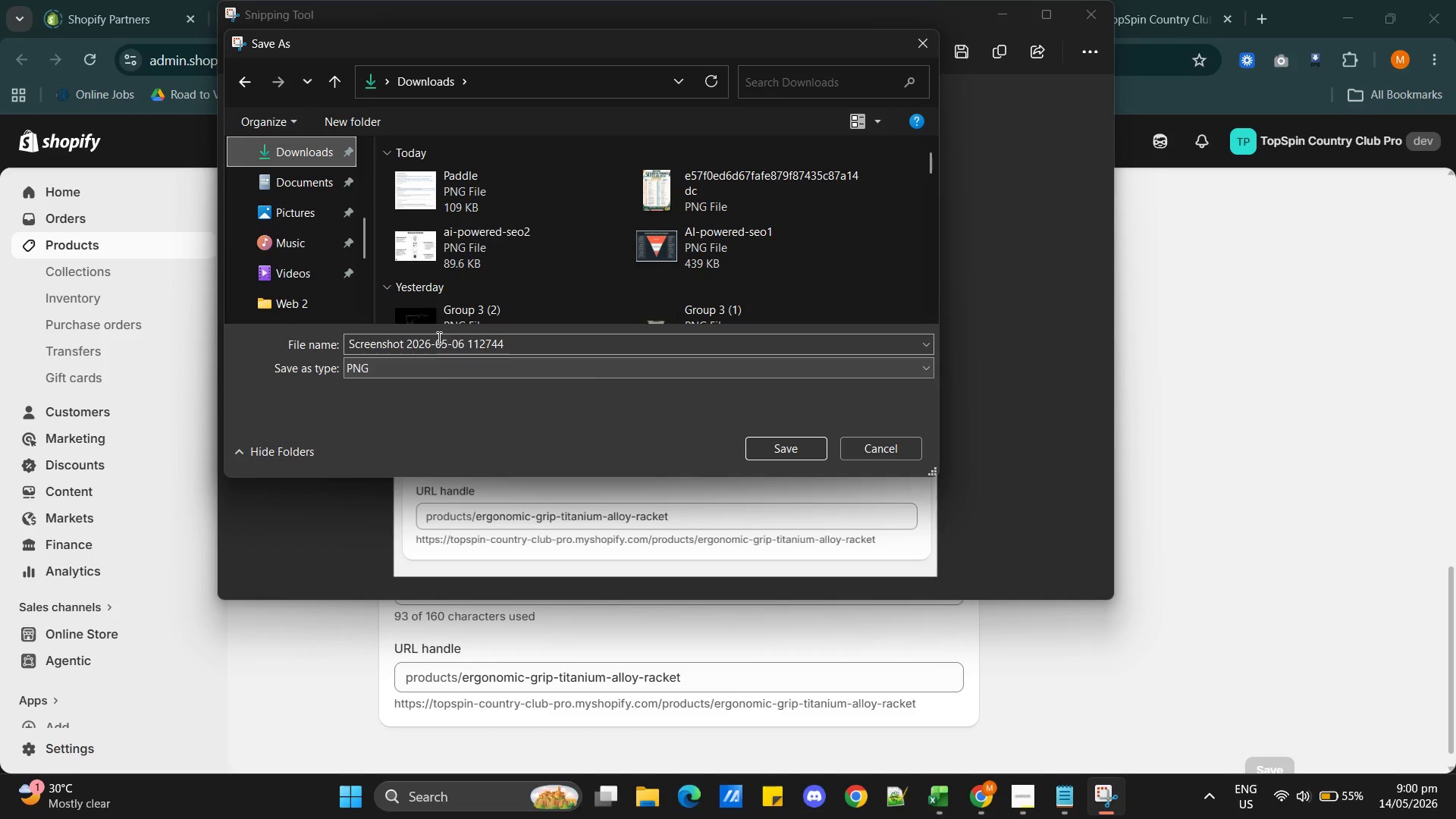 
double_click([438, 337])
 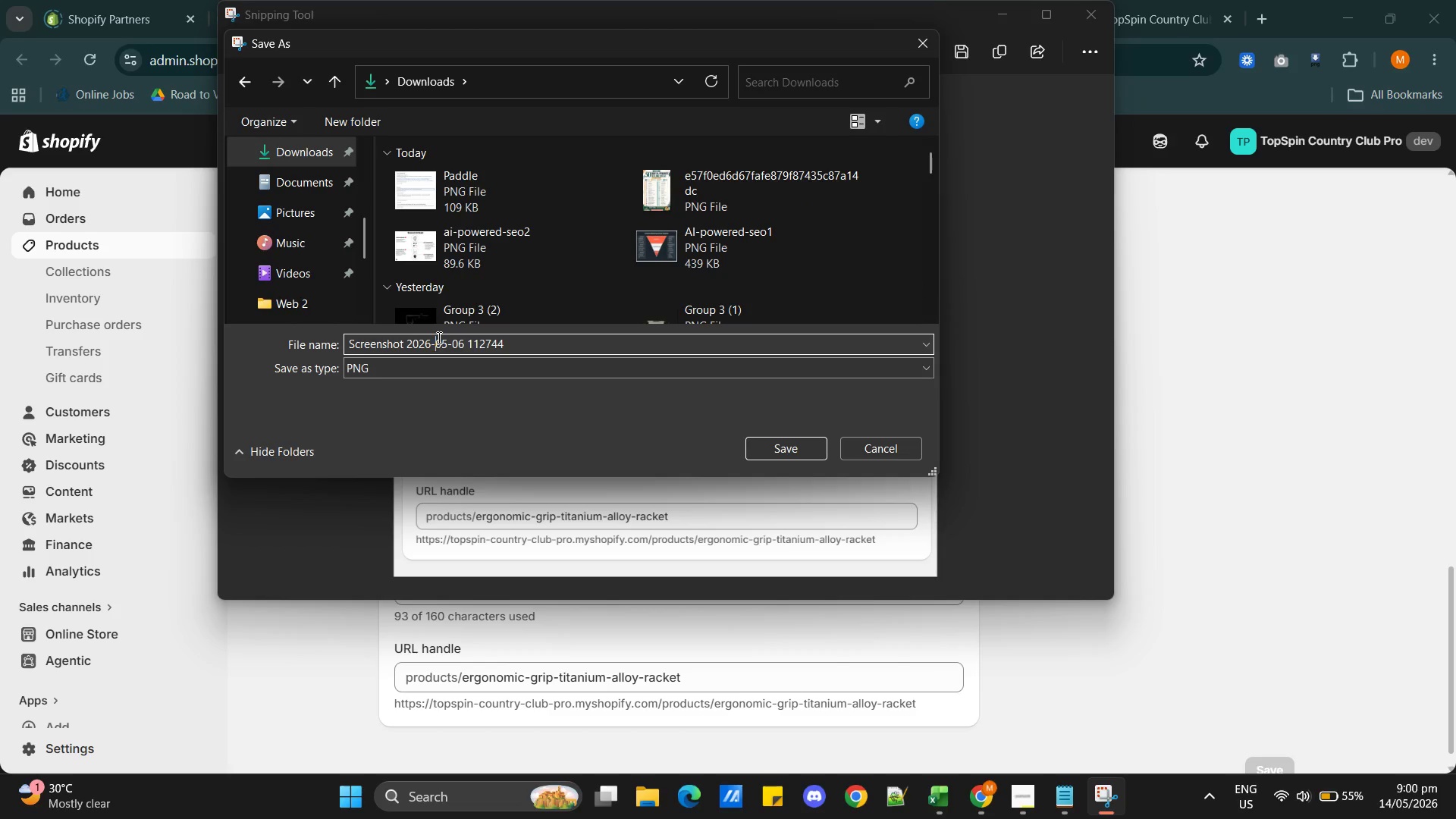 
triple_click([438, 337])
 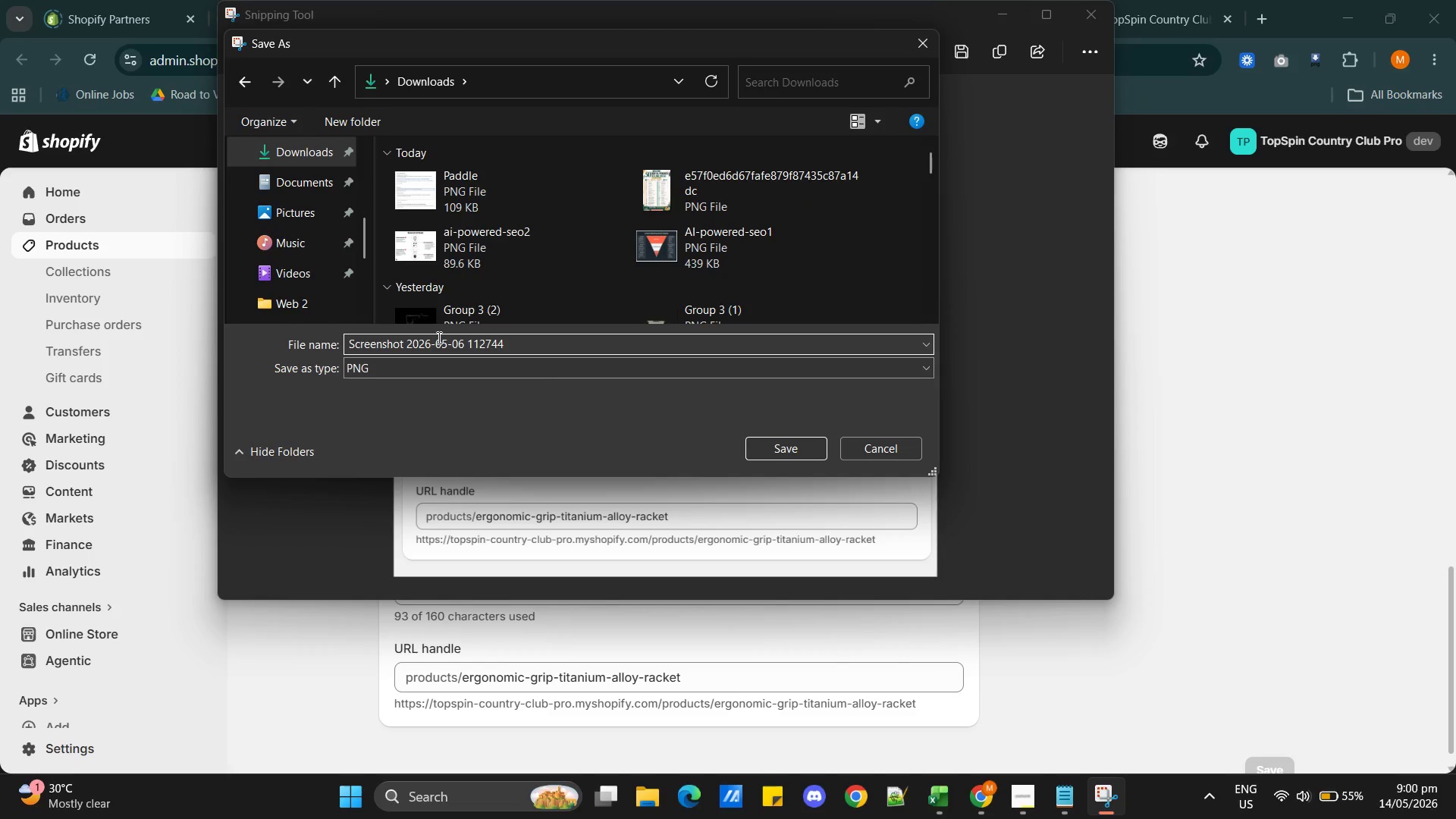 
key(Control+A)
 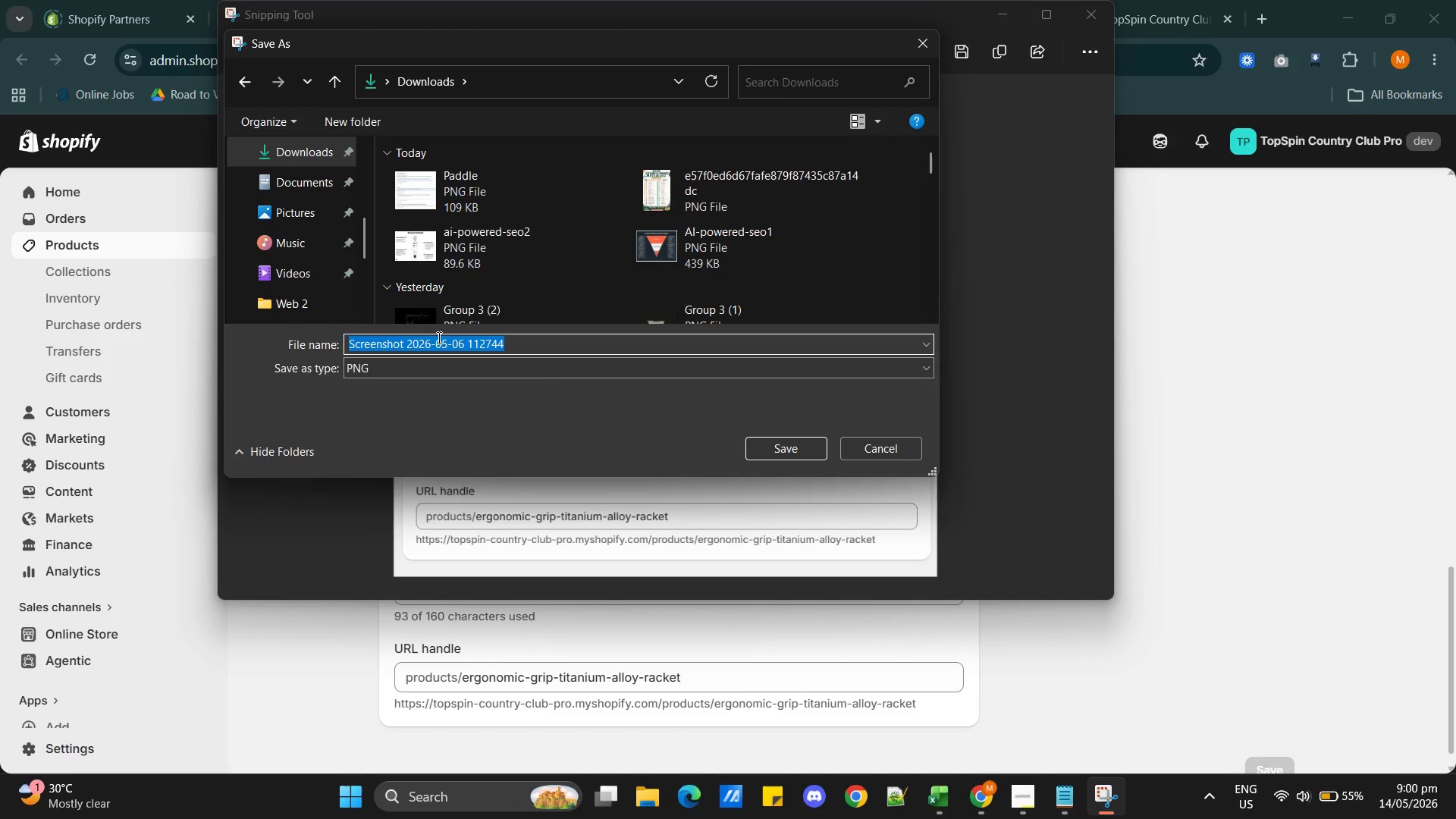 
type(Racket)
 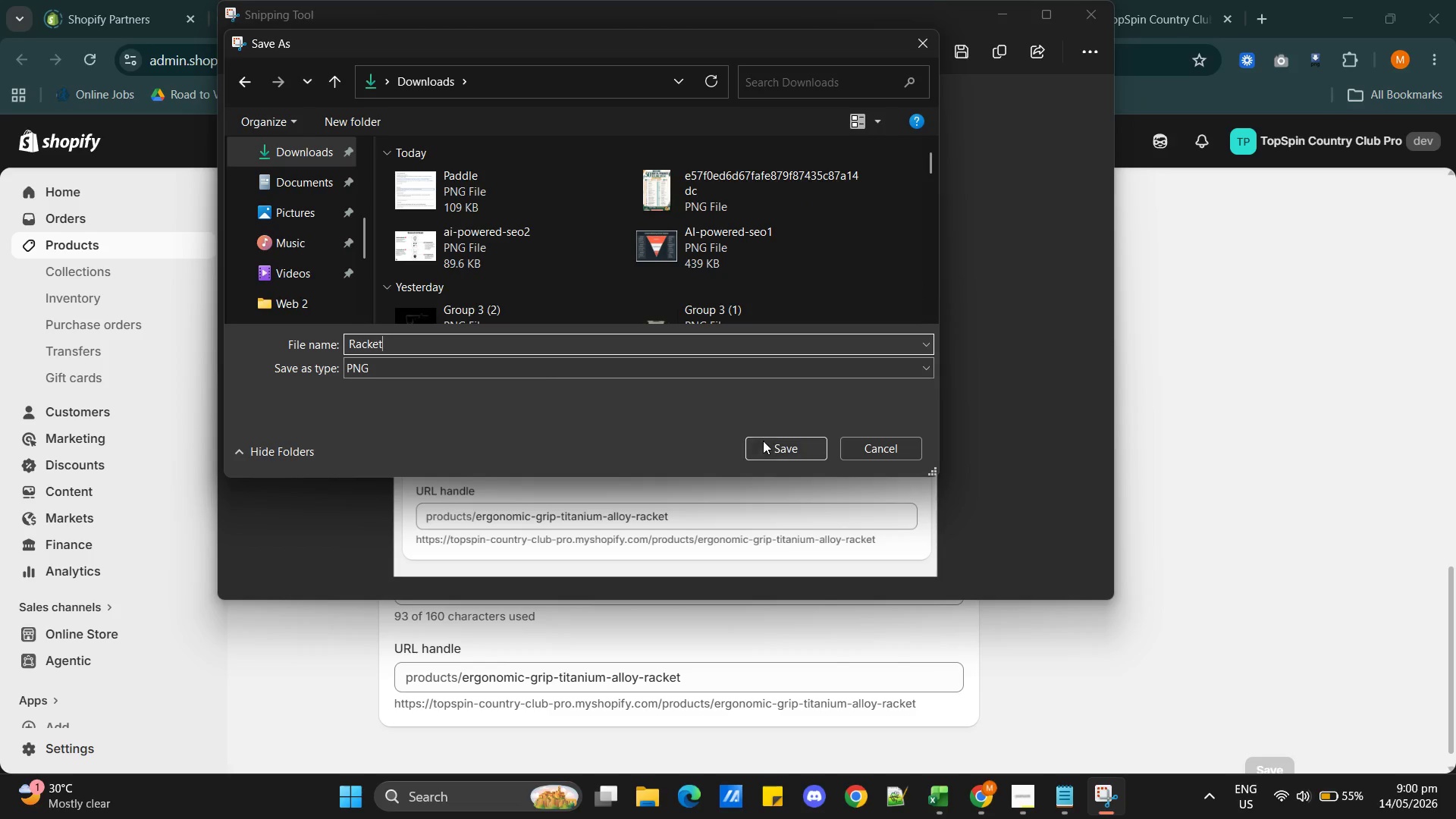 
left_click([774, 445])
 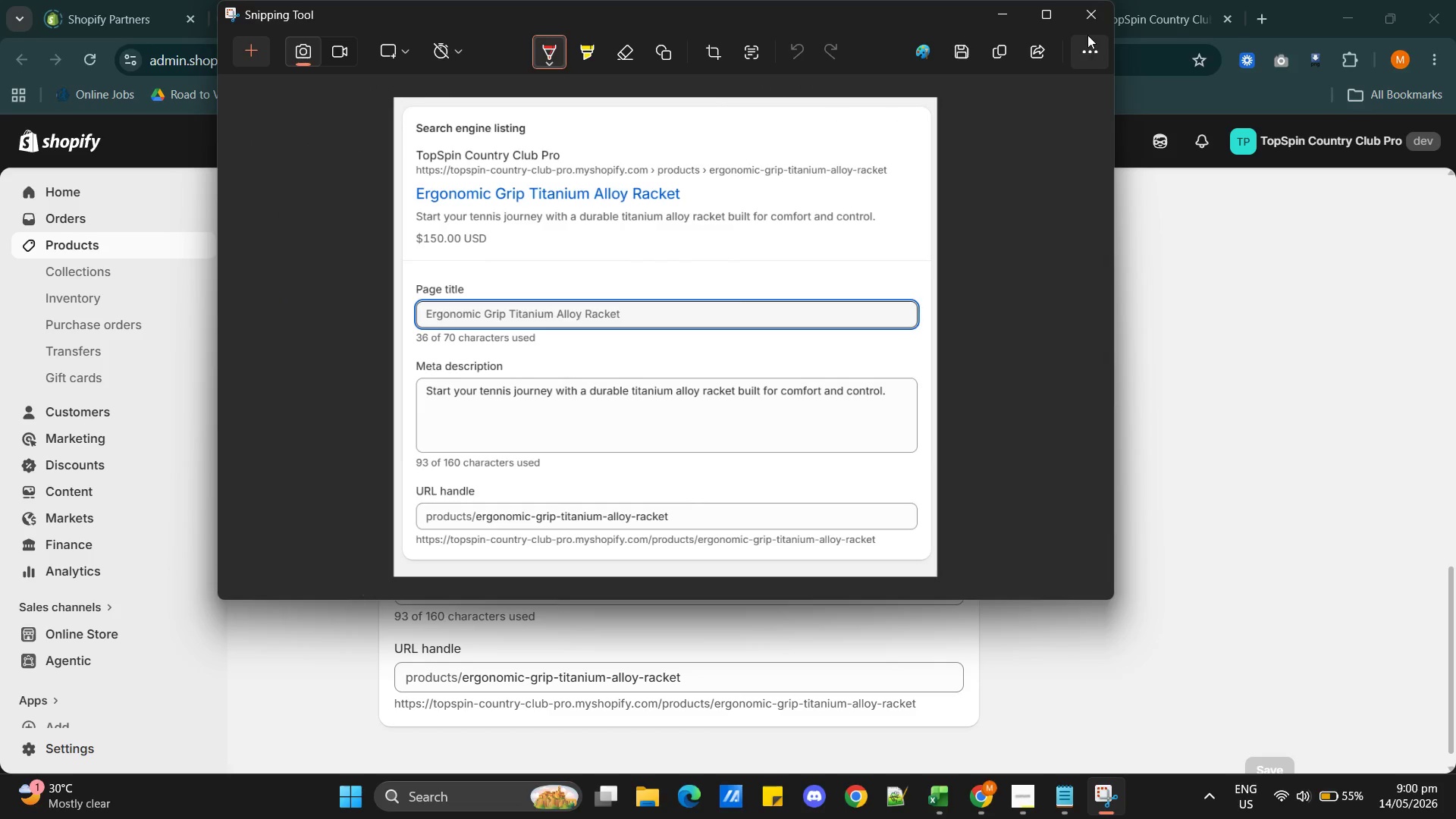 
left_click([1085, 11])
 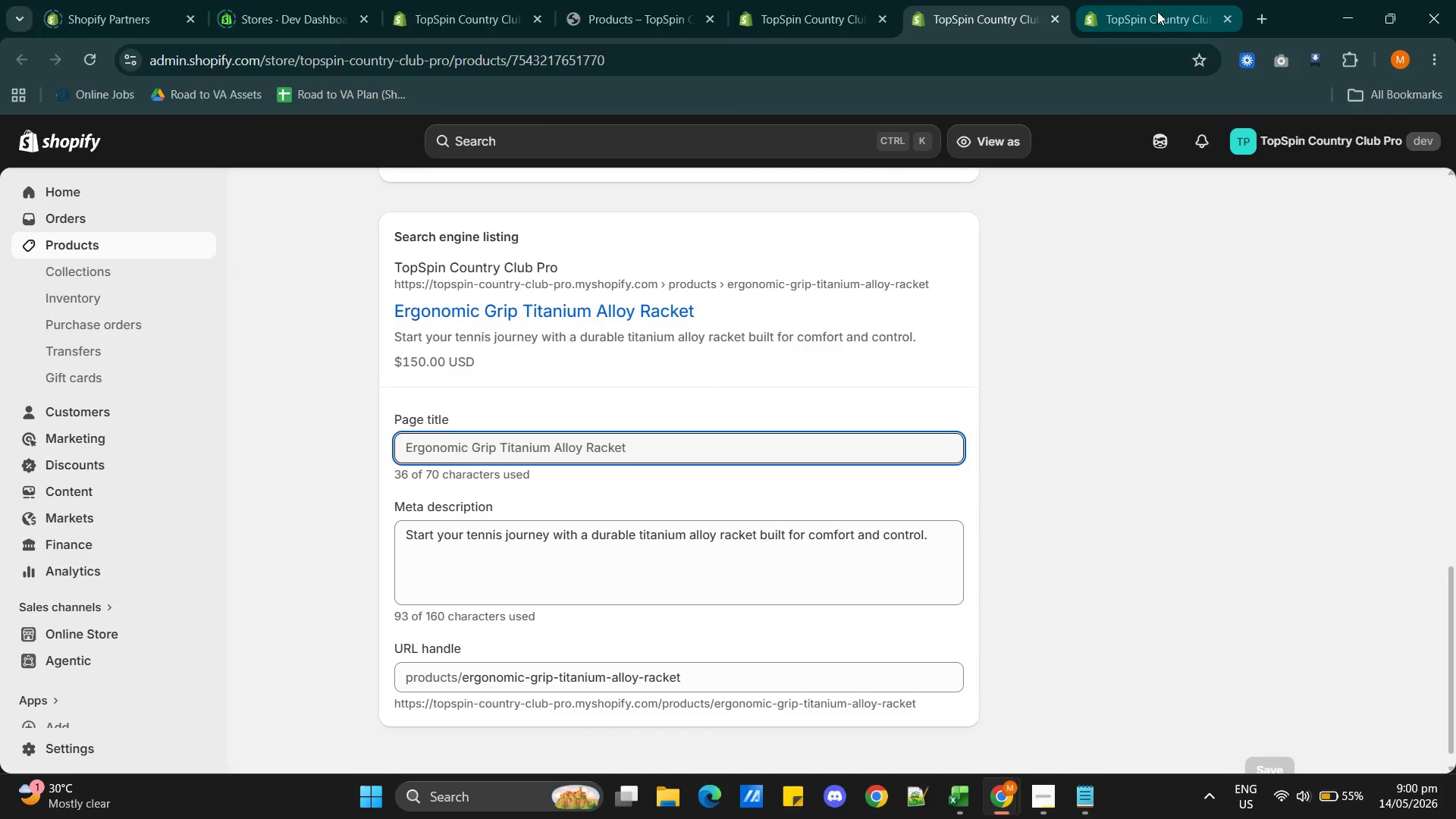 
left_click([1154, 14])
 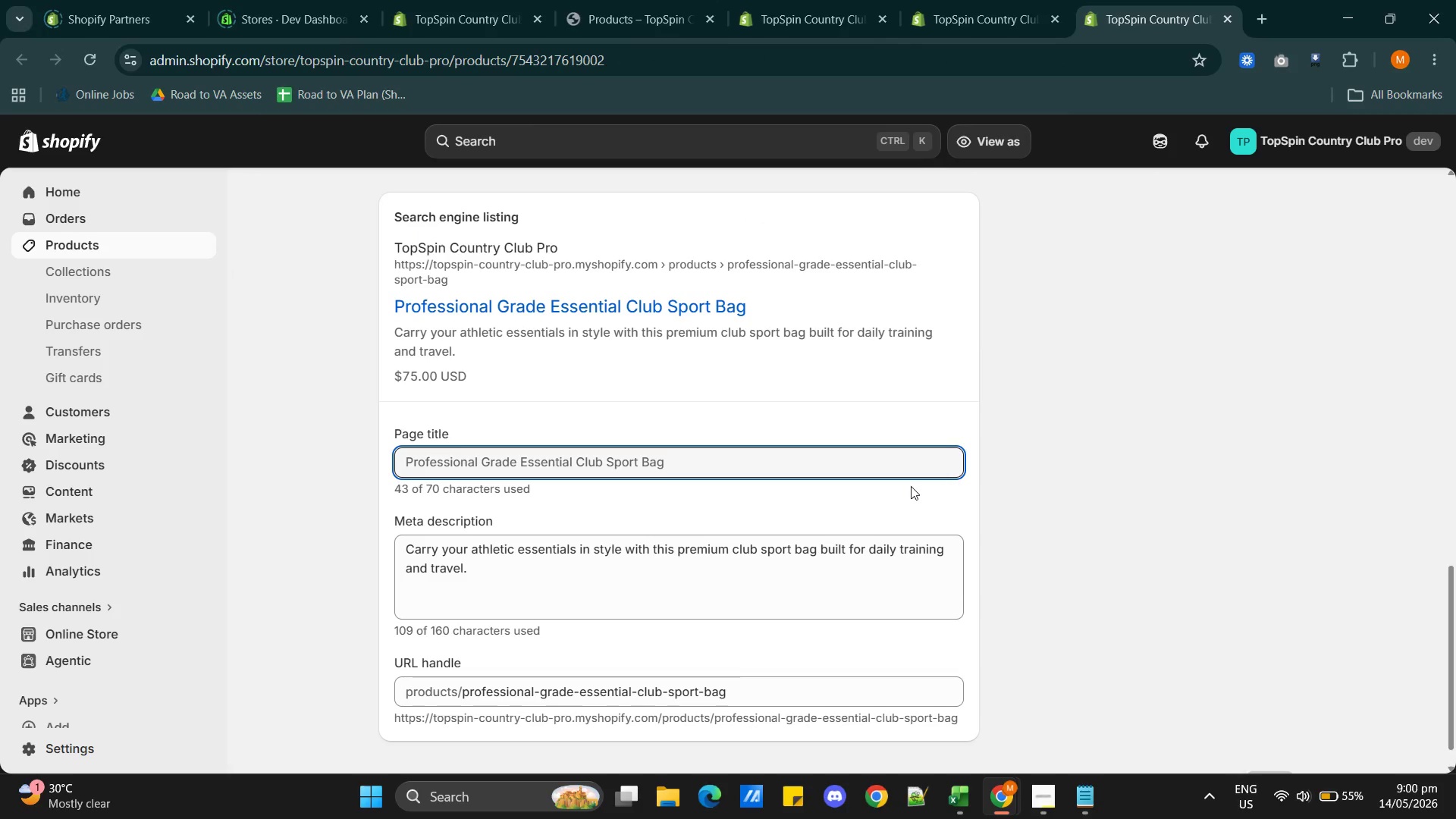 
wait(5.08)
 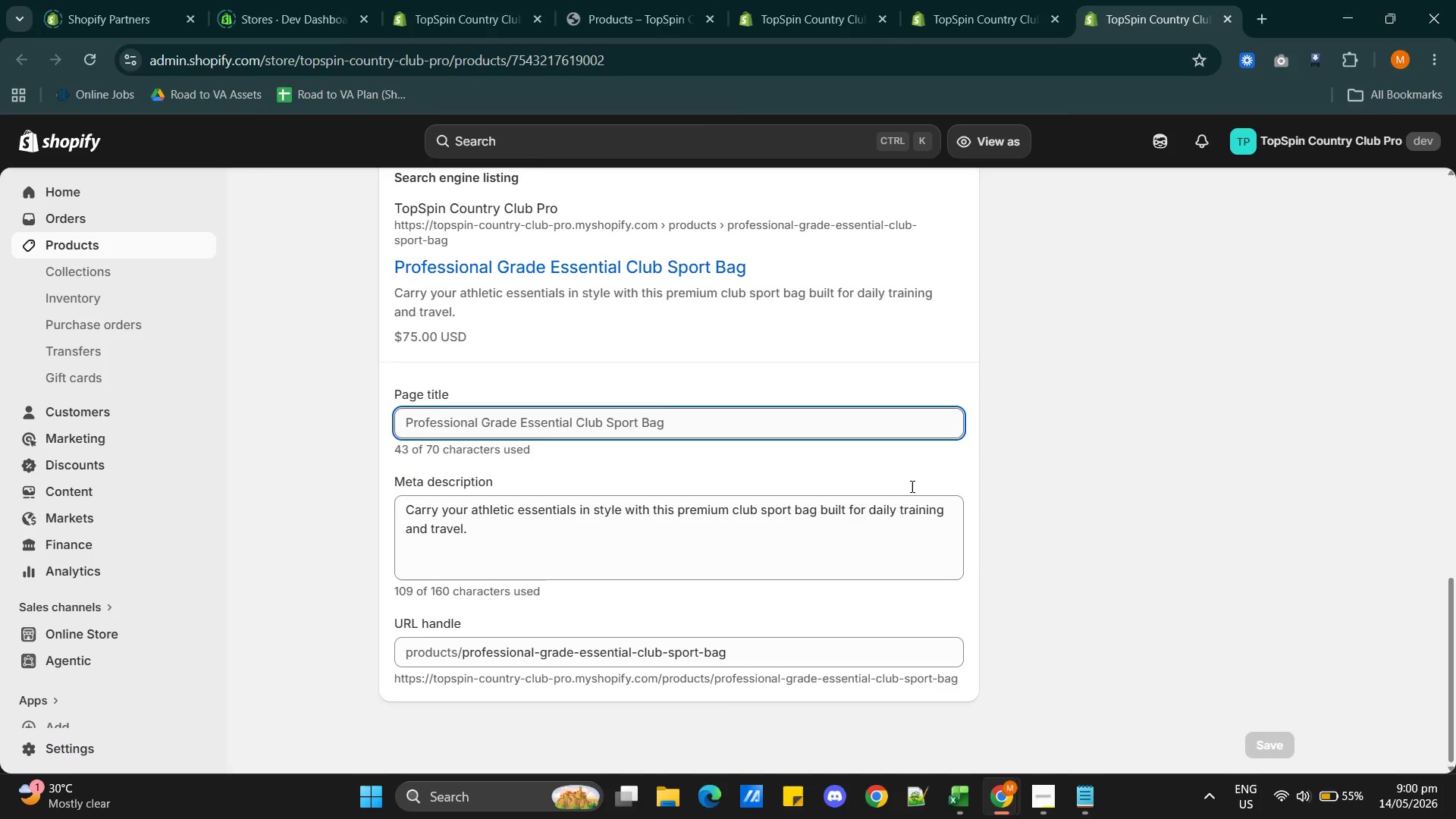 
key(PrintScreen)
 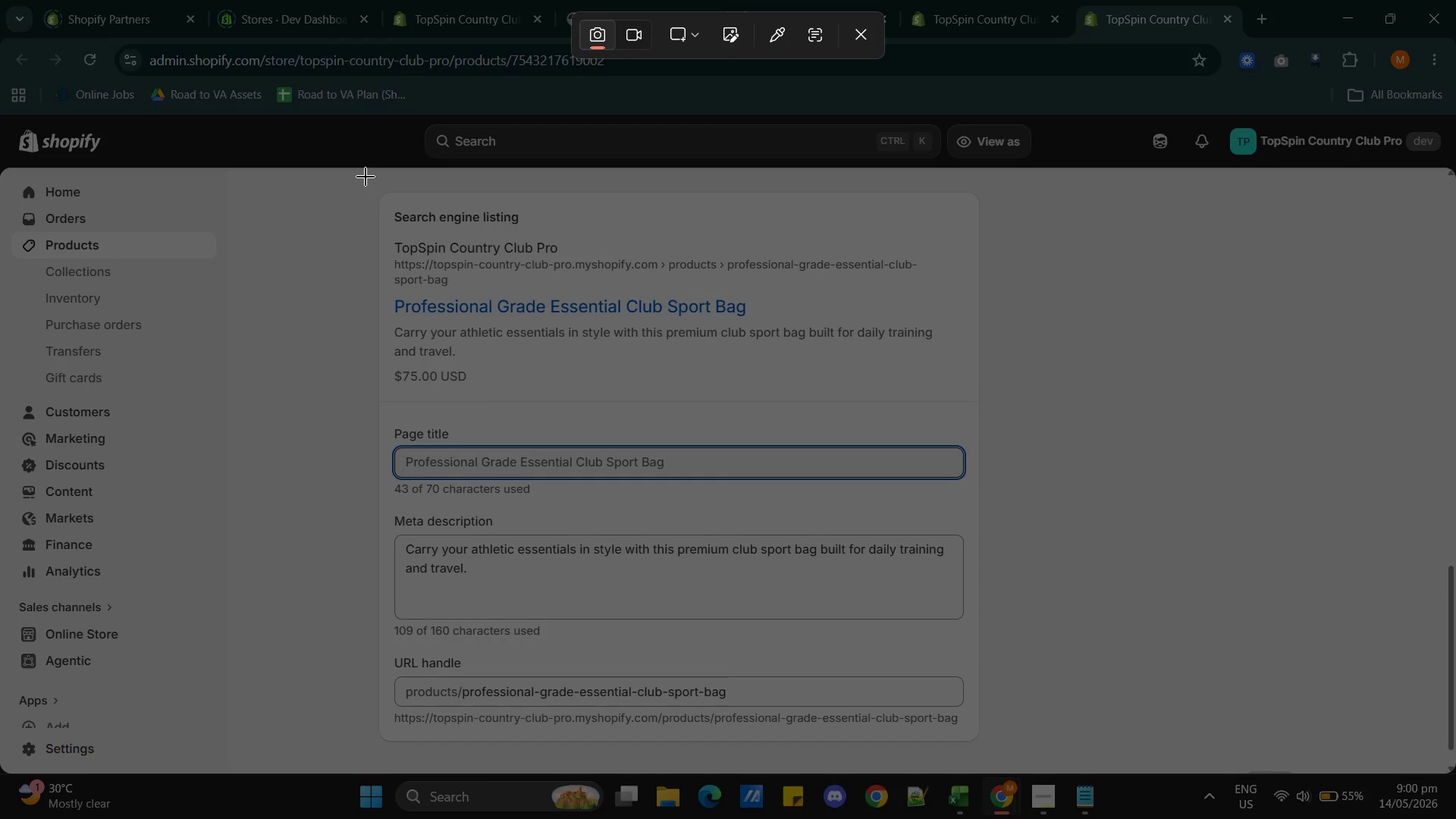 
left_click_drag(start_coordinate=[366, 177], to_coordinate=[987, 757])
 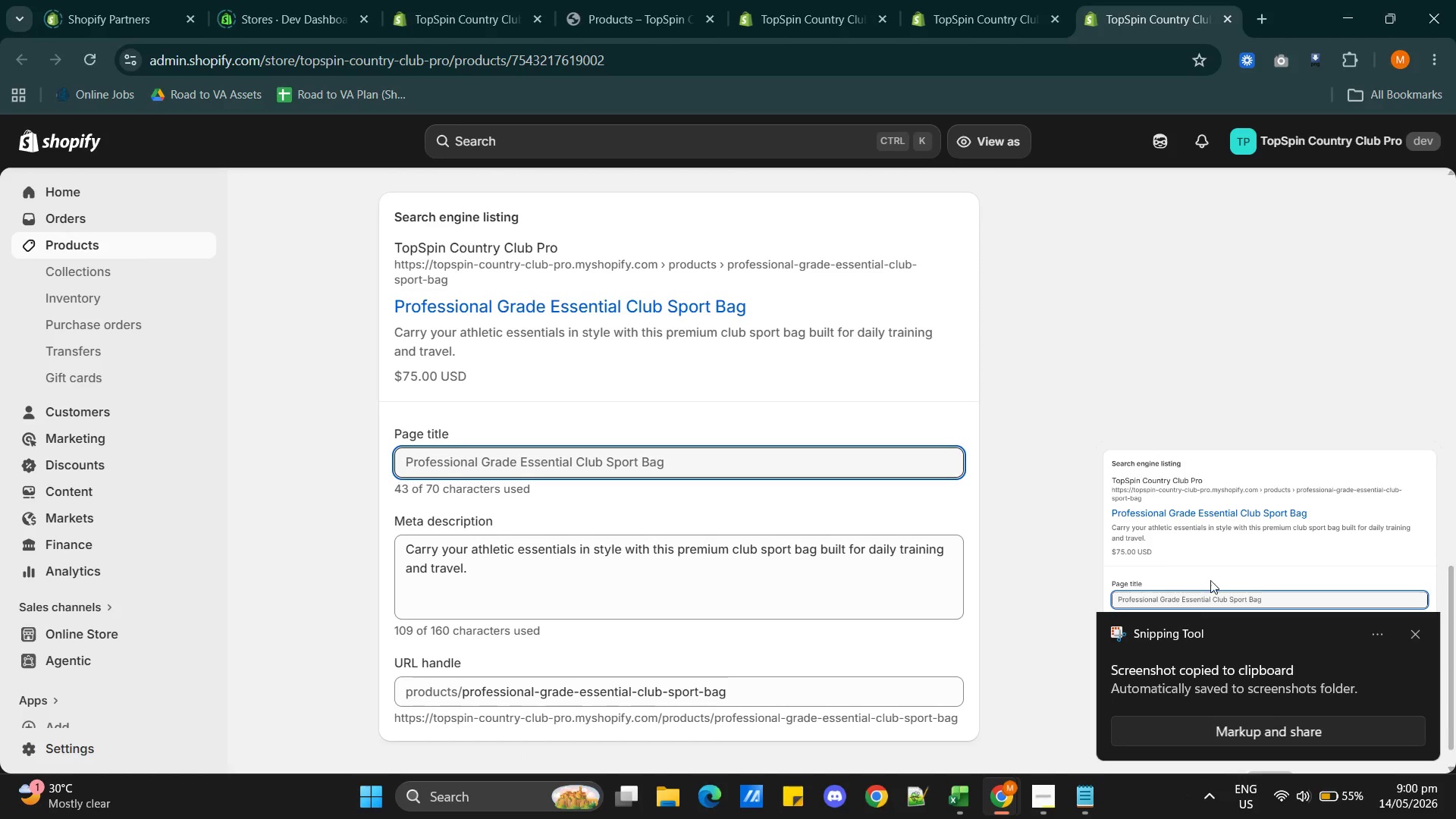 
left_click([1223, 525])
 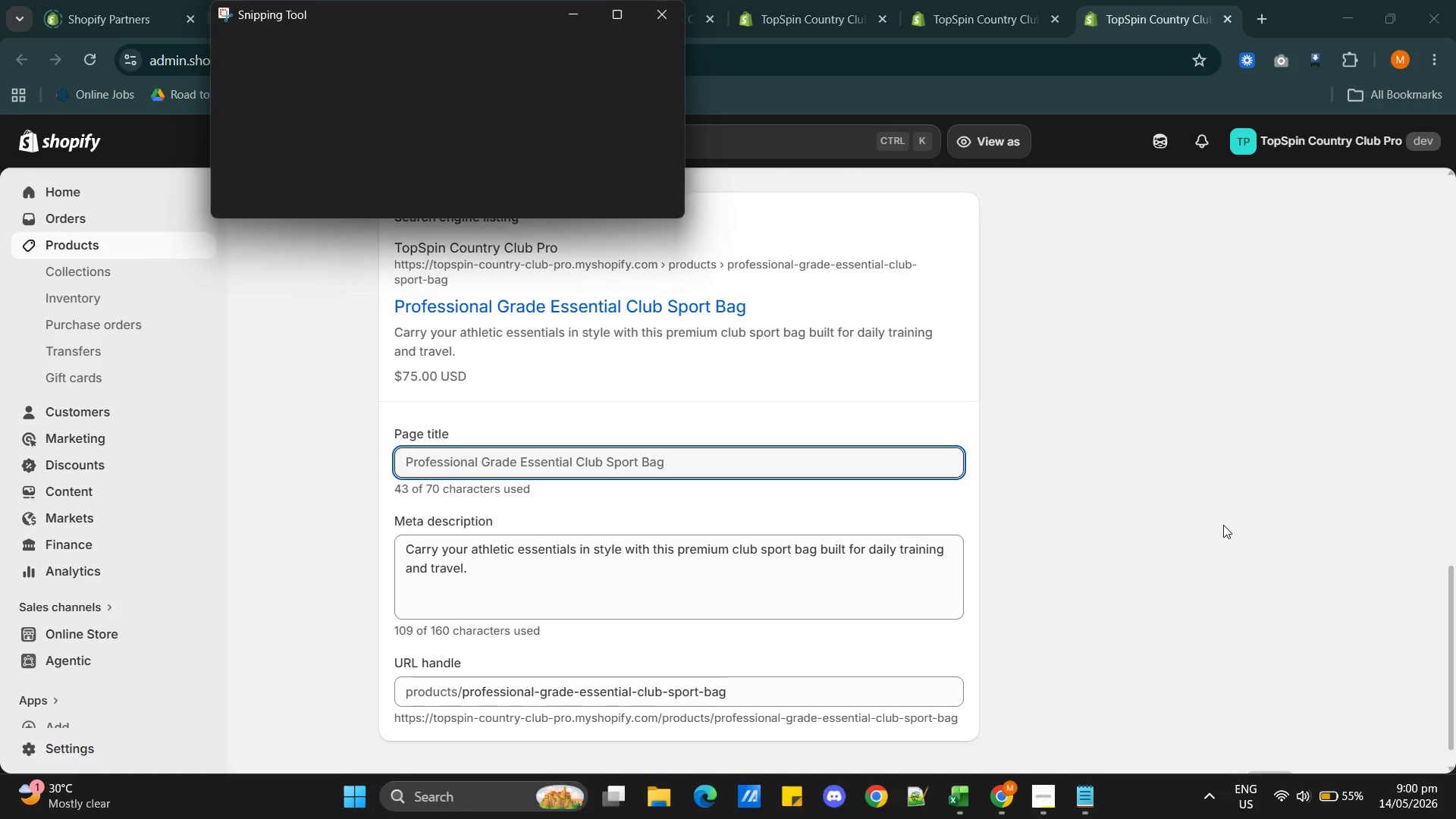 
mouse_move([949, 56])
 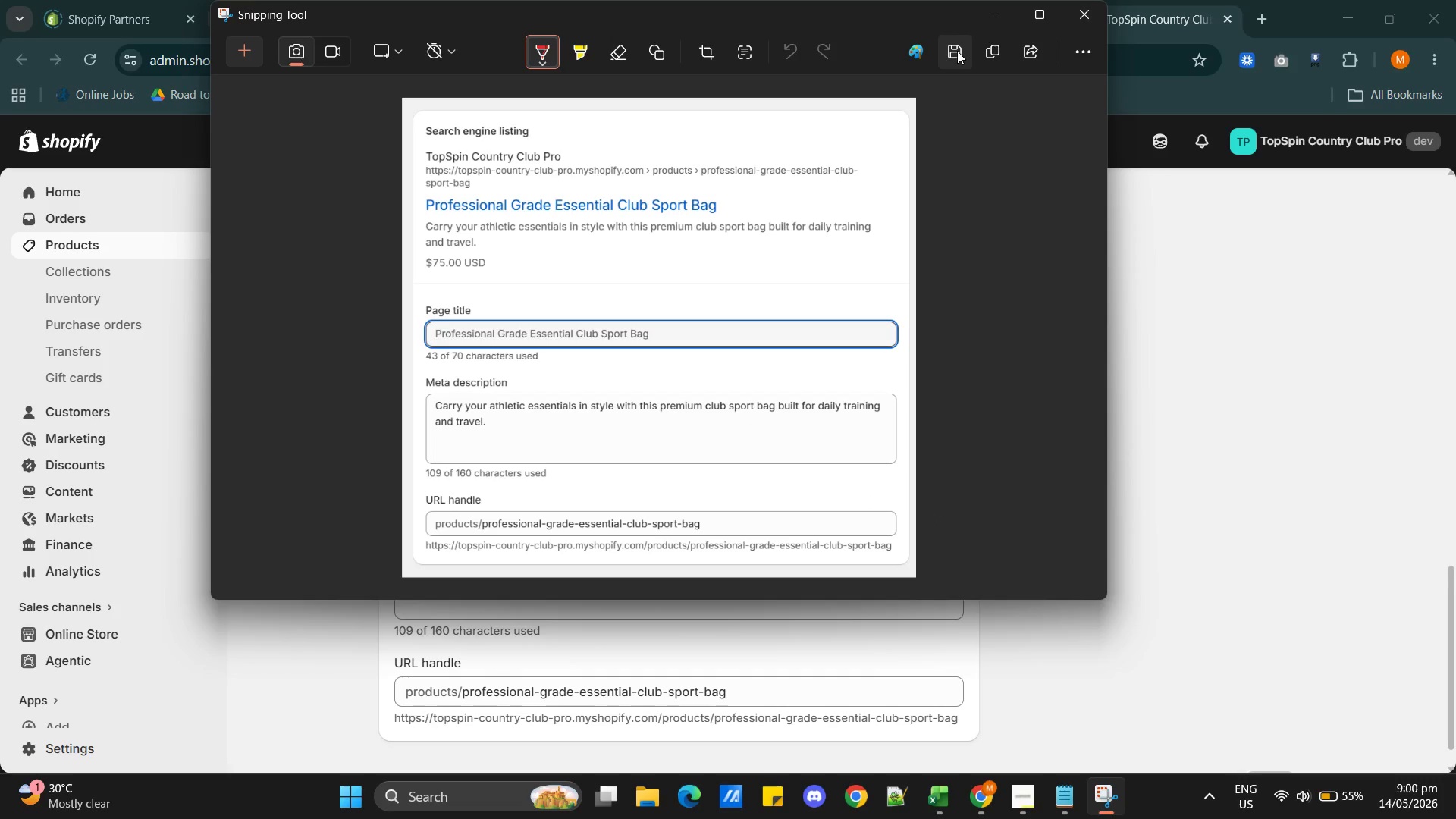 
left_click([957, 51])
 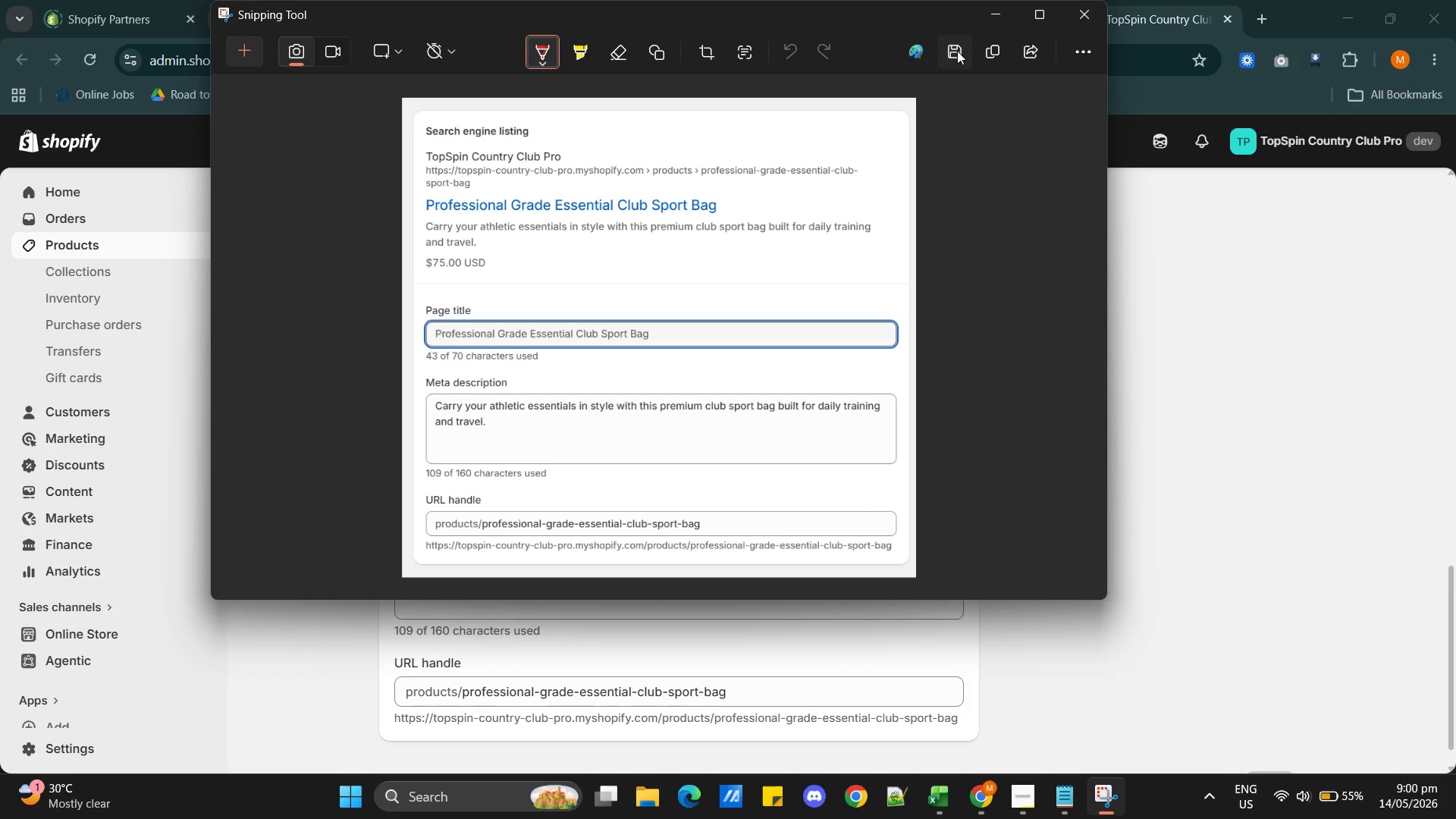 
scroll: coordinate [274, 252], scroll_direction: down, amount: 2.0
 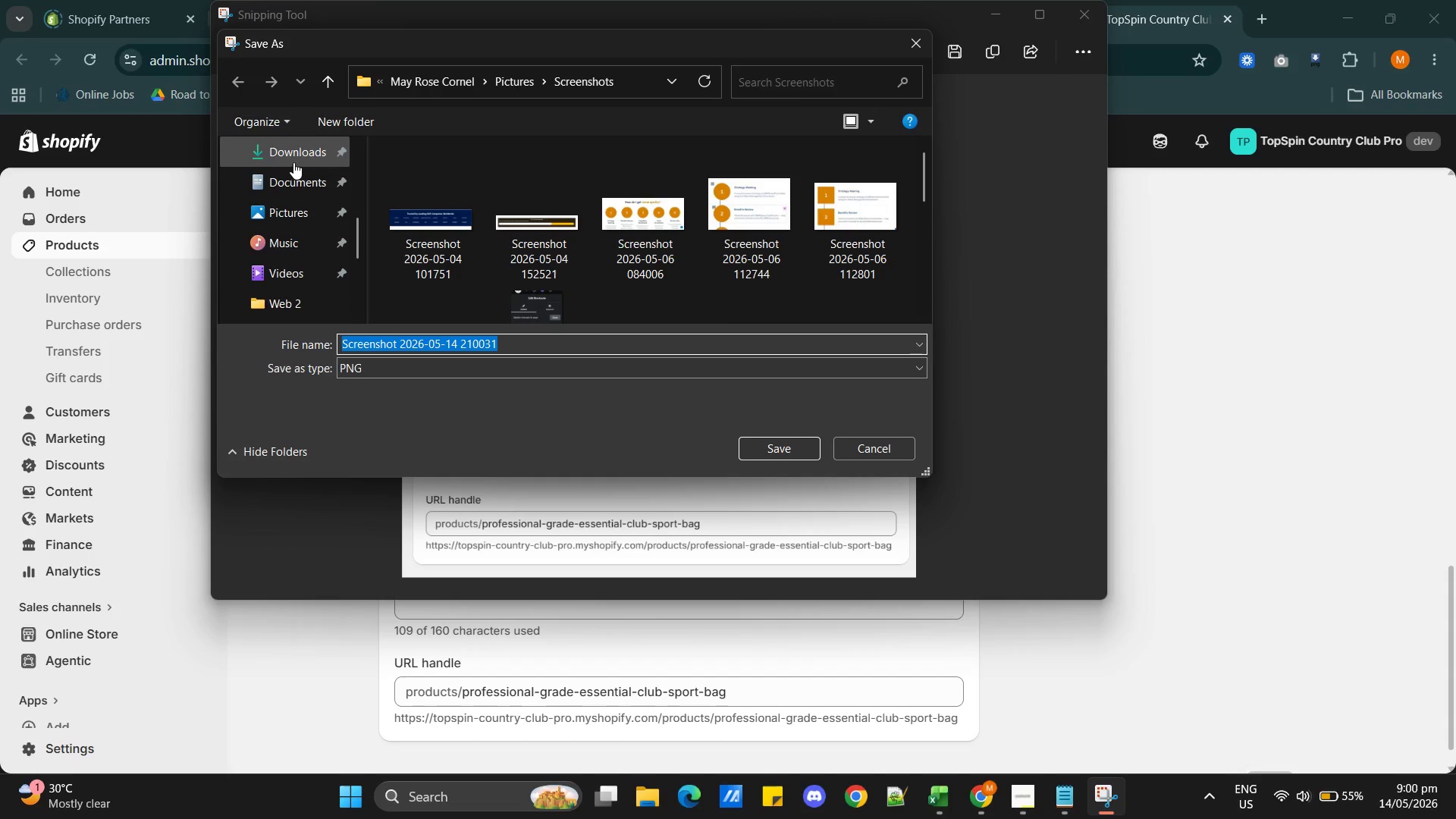 
mouse_move([280, 227])
 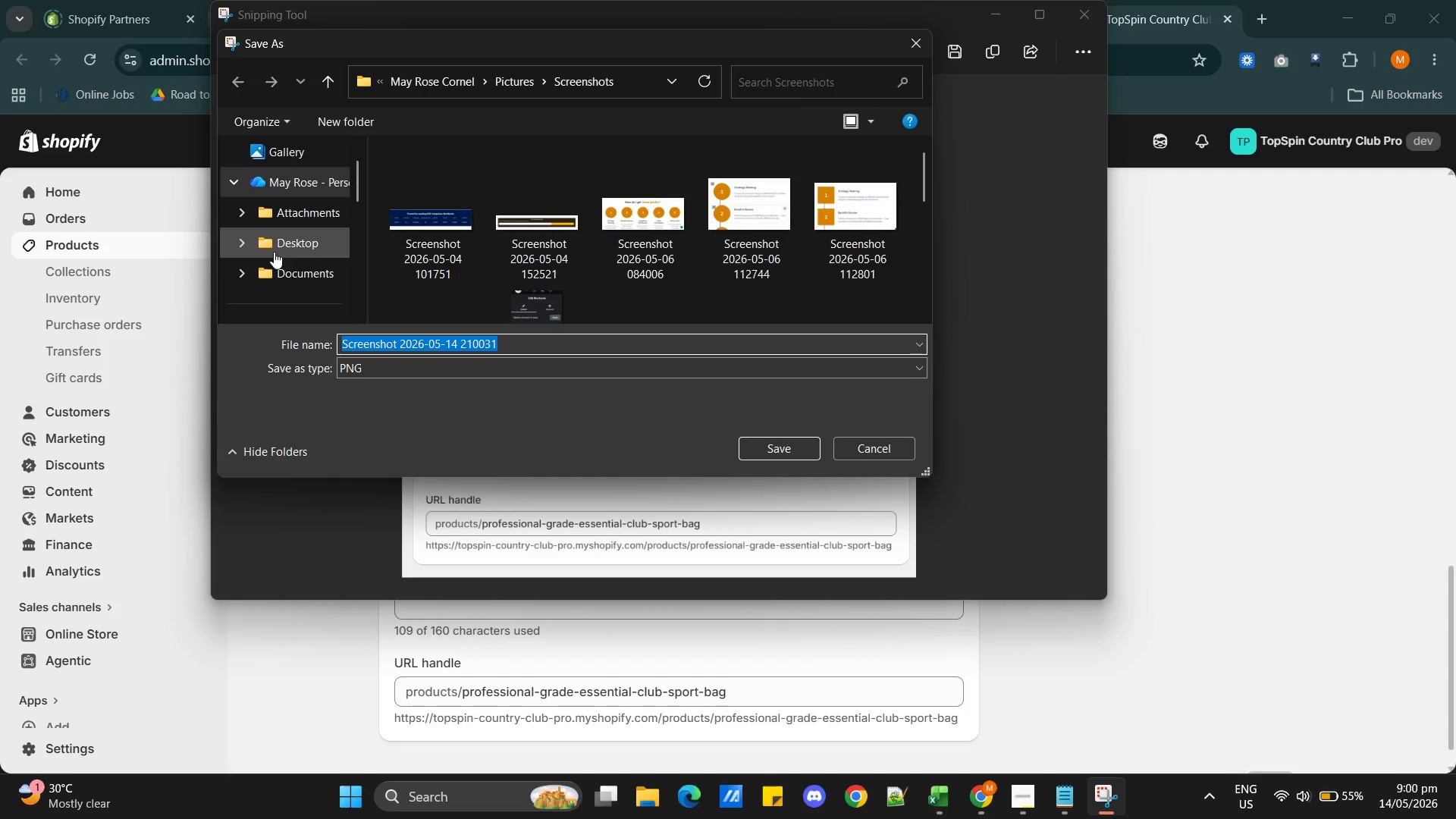 
left_click([293, 162])
 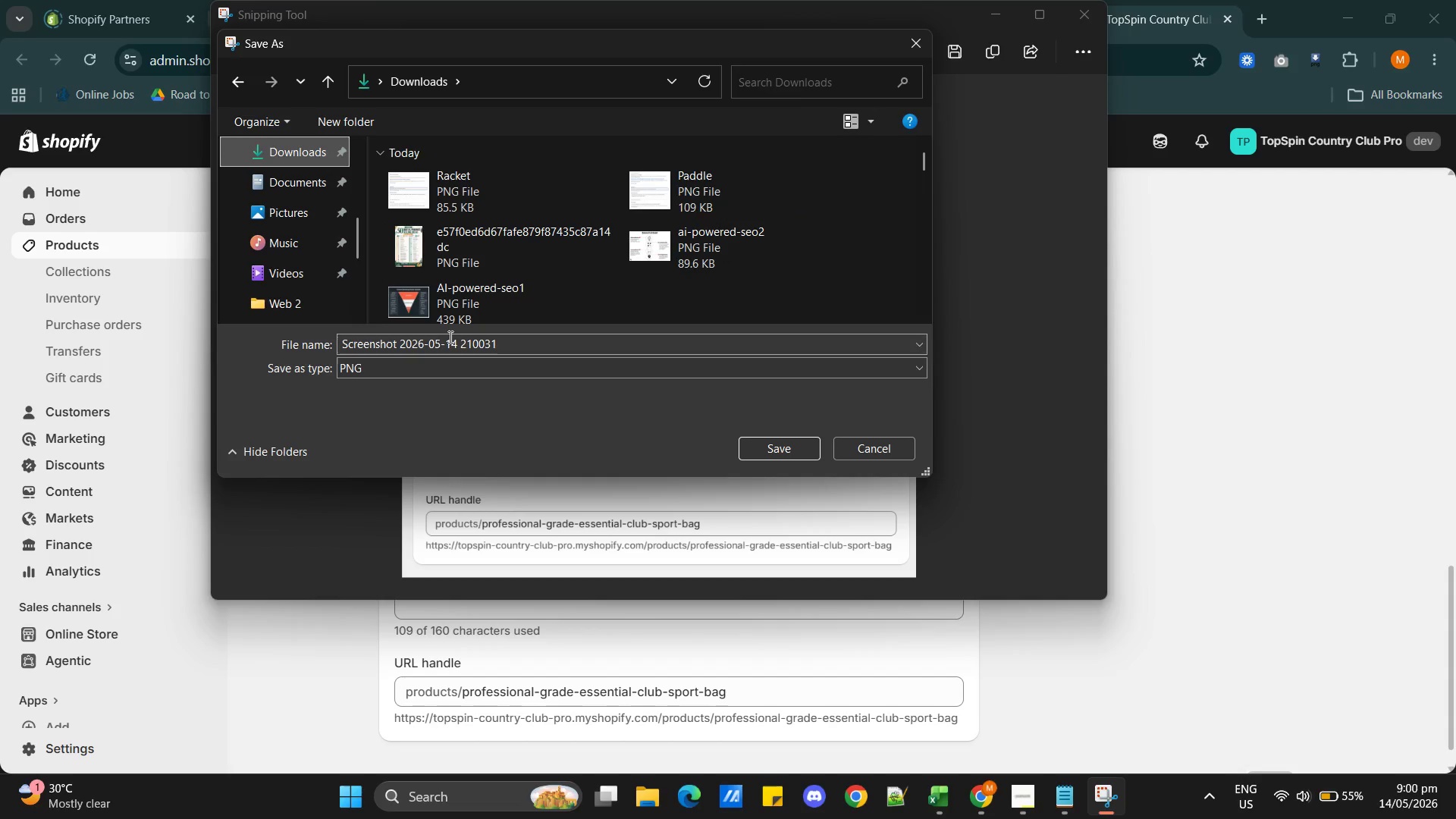 
double_click([447, 337])
 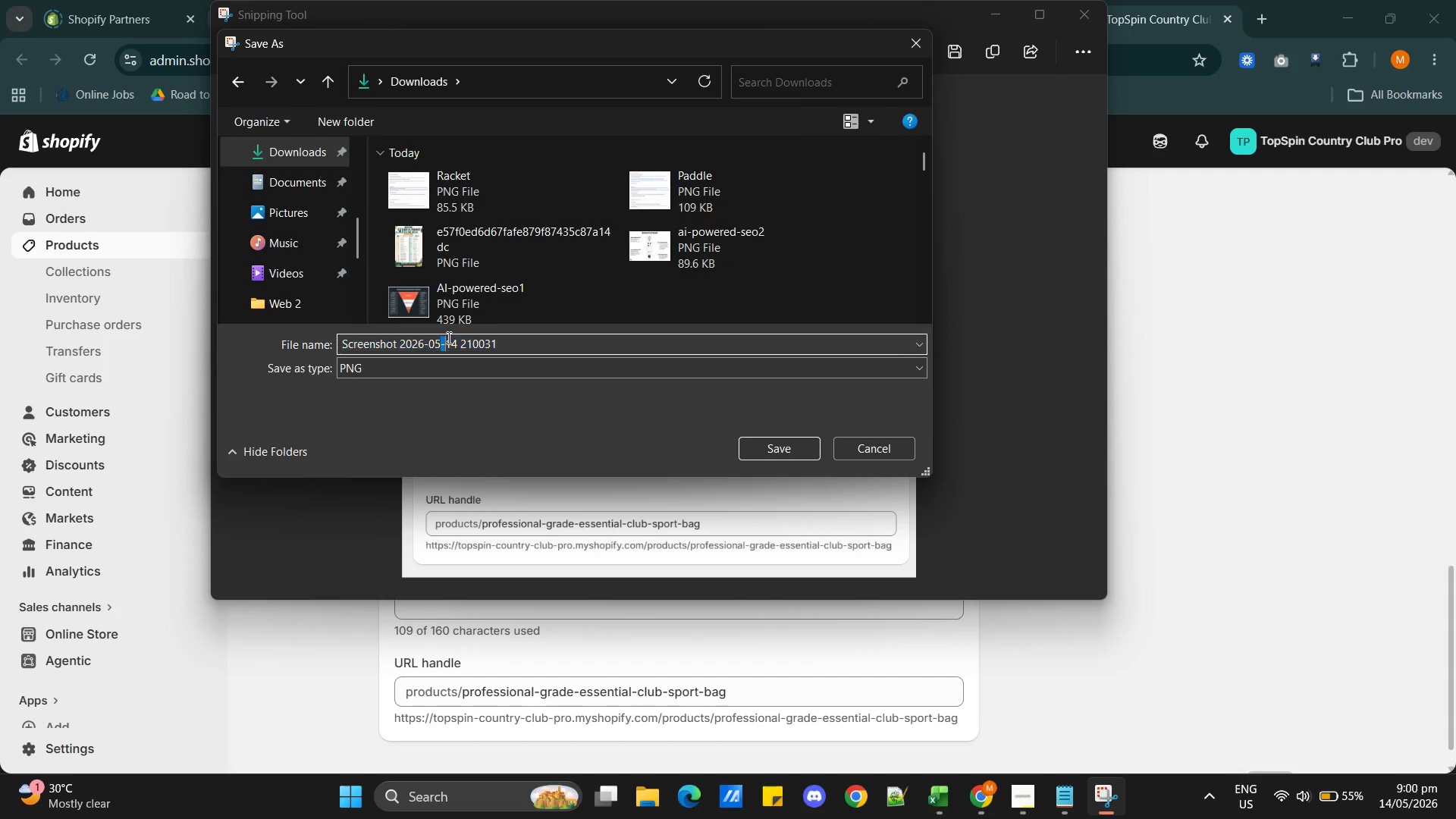 
triple_click([447, 337])
 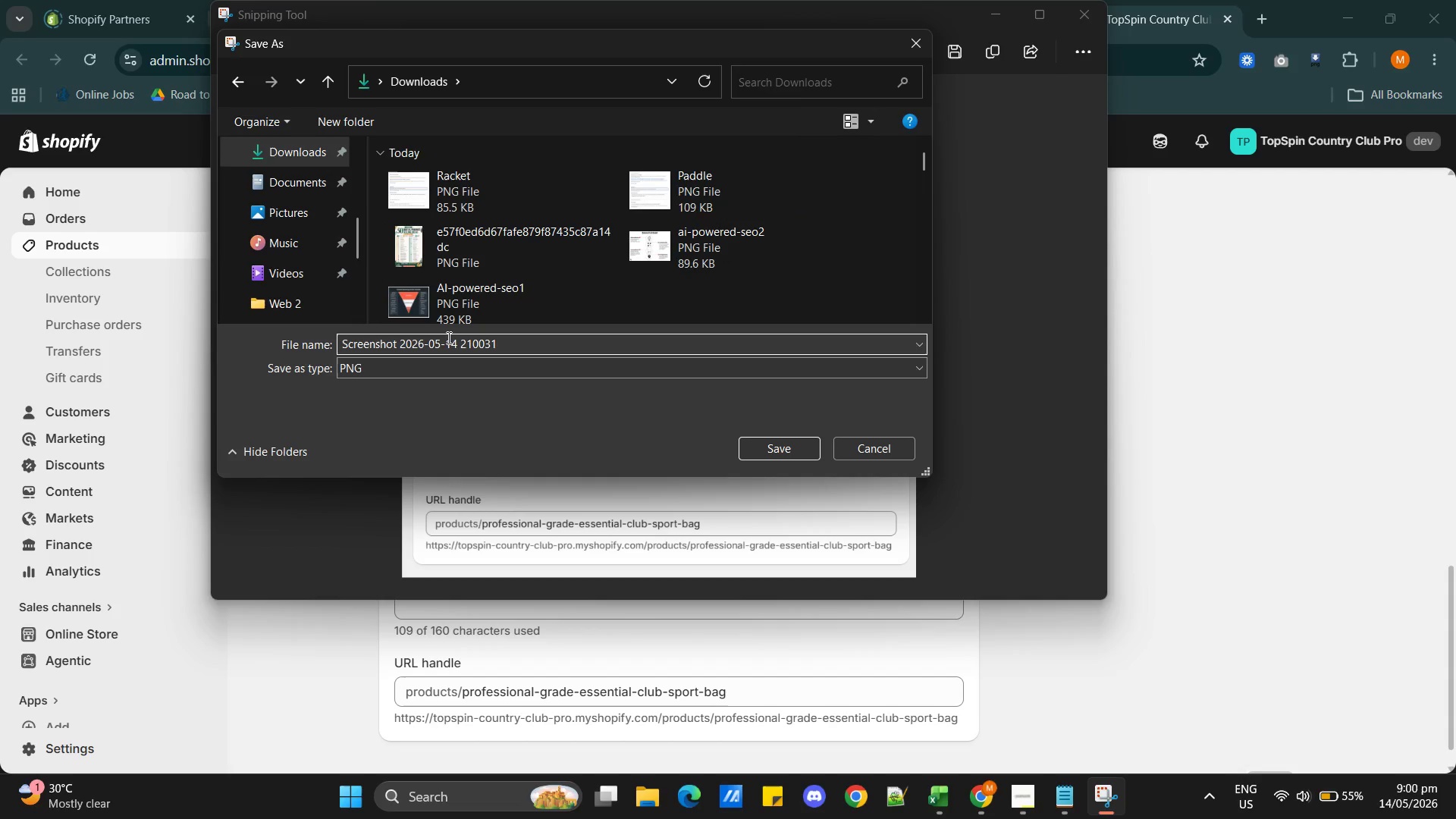 
key(Control+A)
 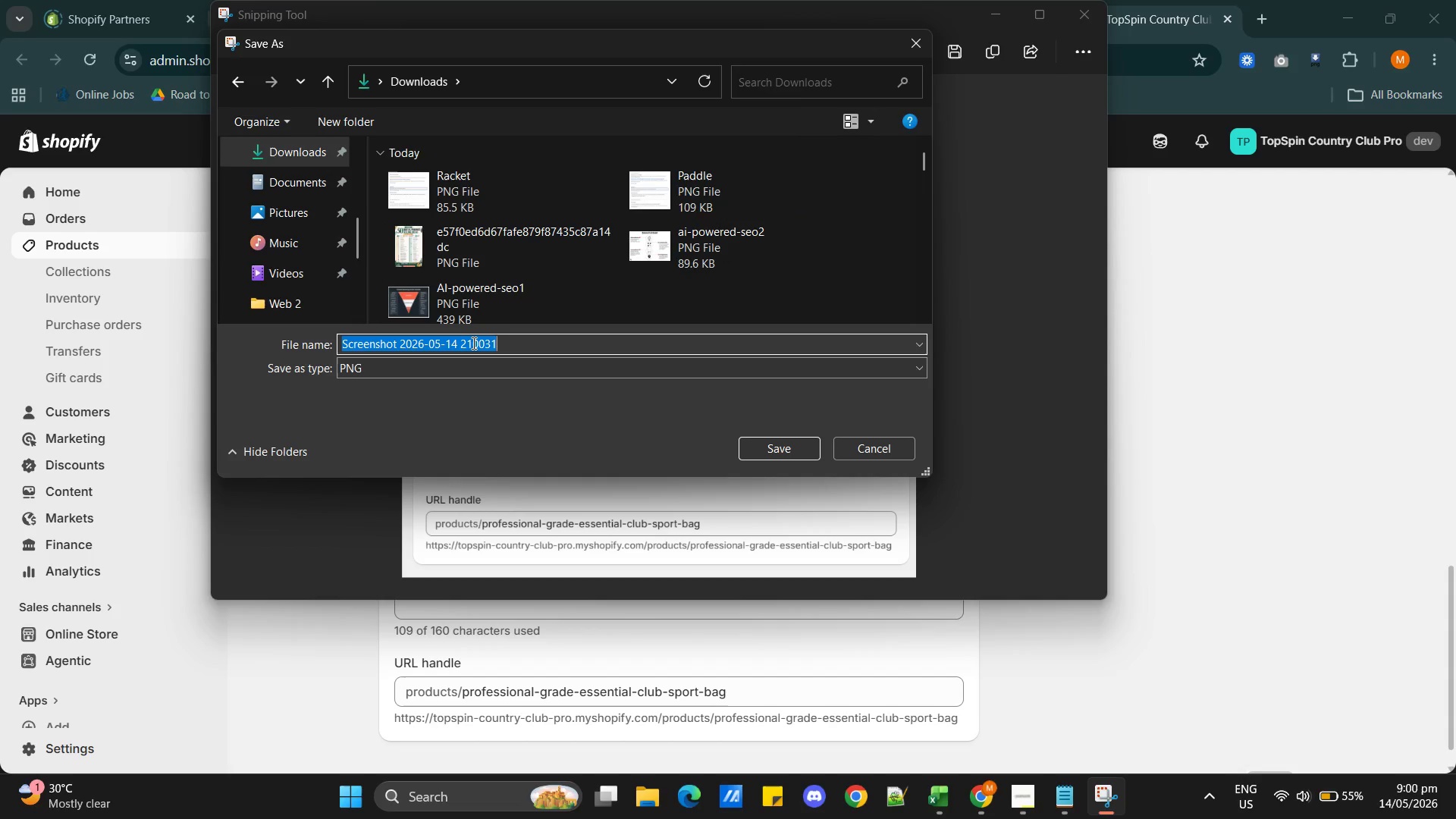 
key(Shift+ShiftRight)
 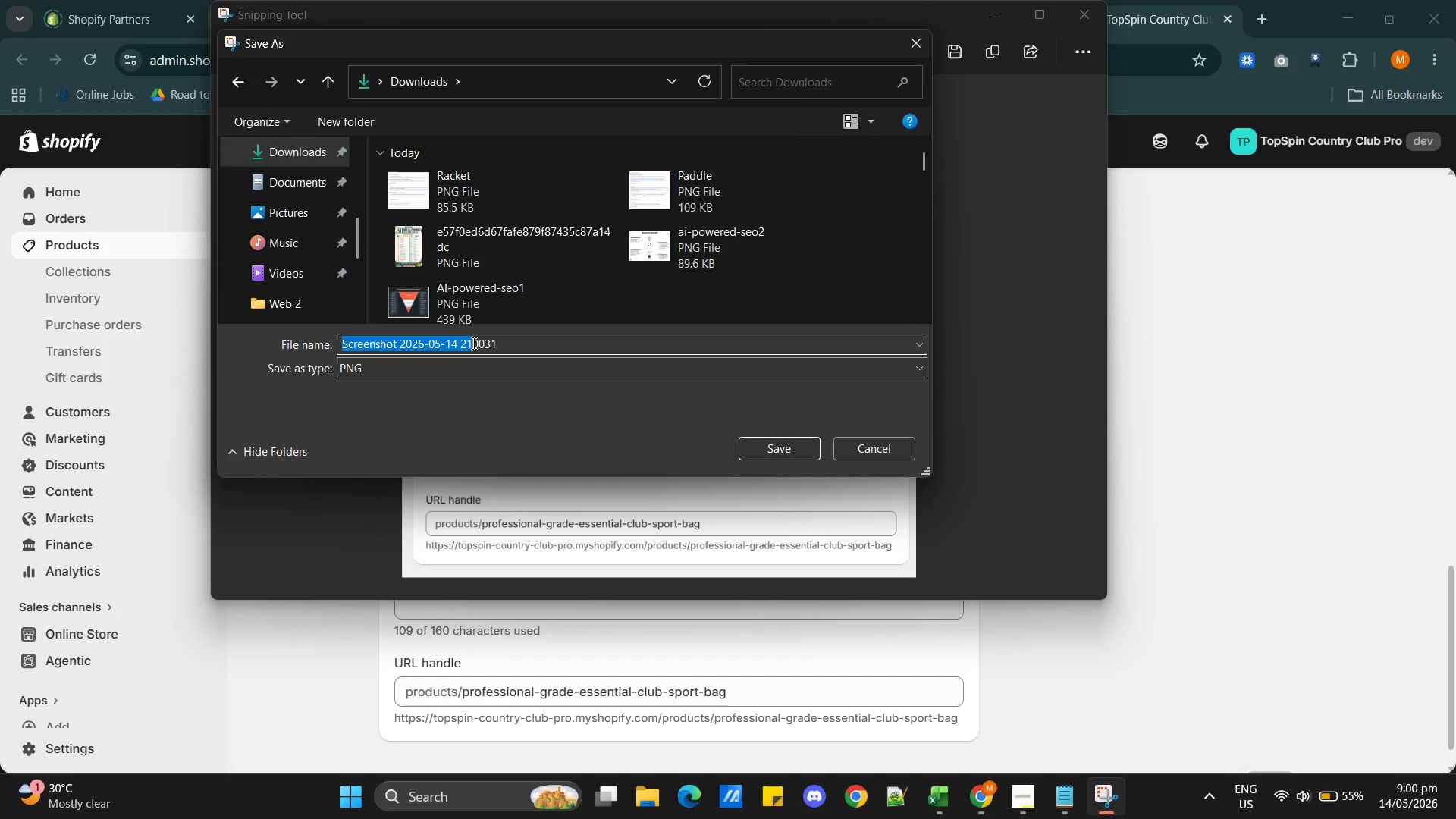 
left_click([472, 343])
 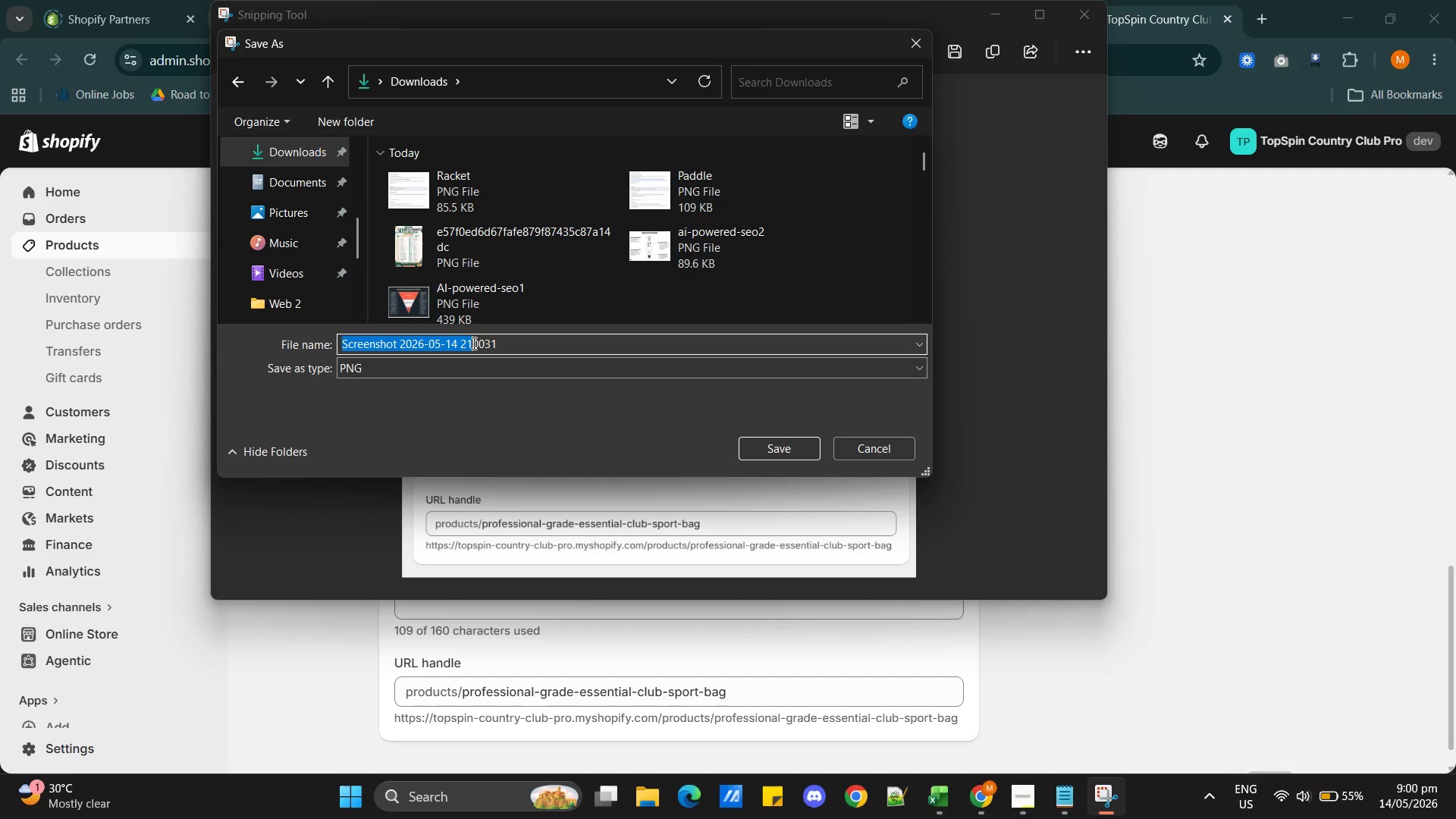 
key(Shift+B)
 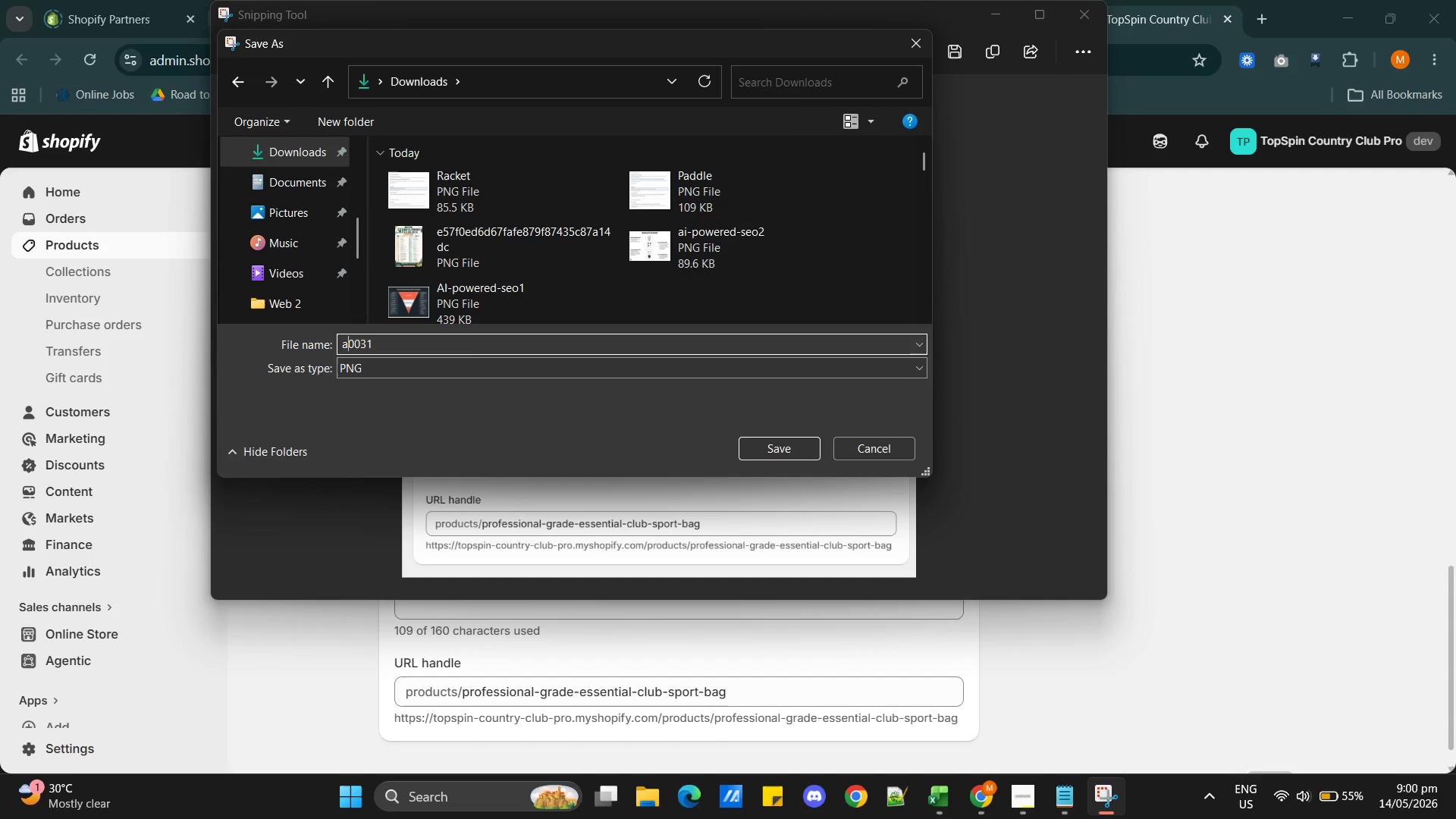 
type(ag)
 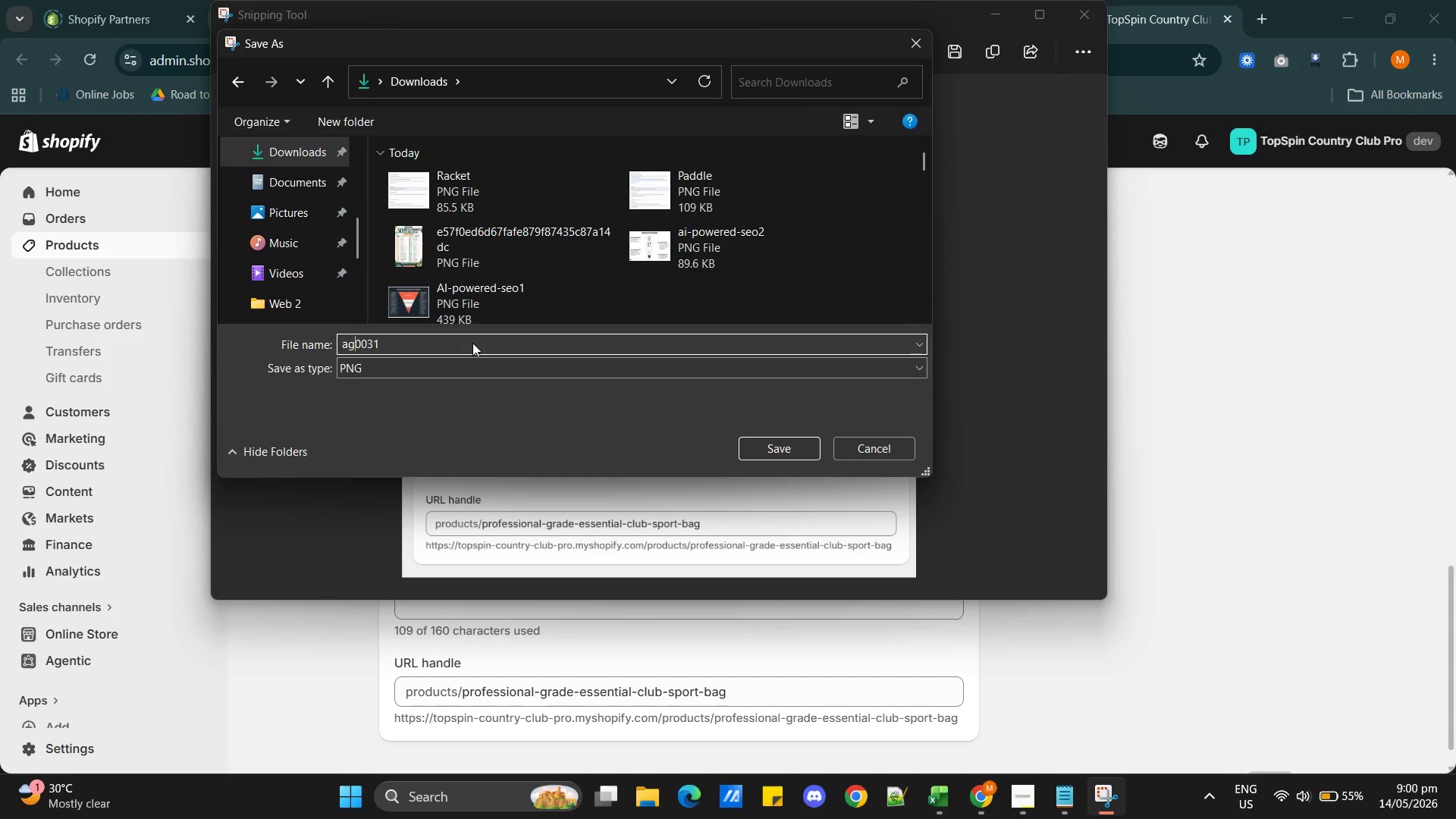 
key(Control+A)
 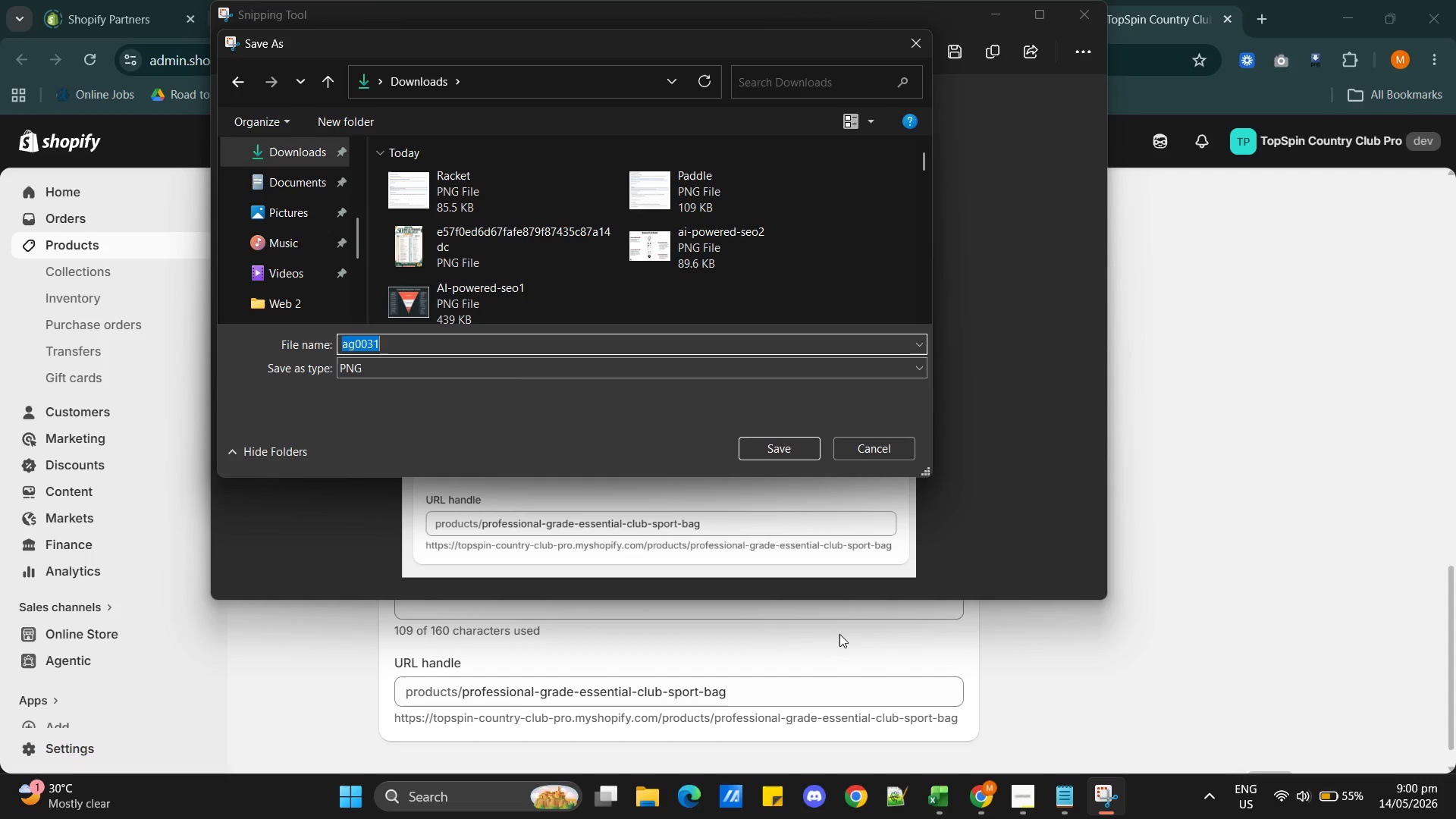 
type(Bag)
 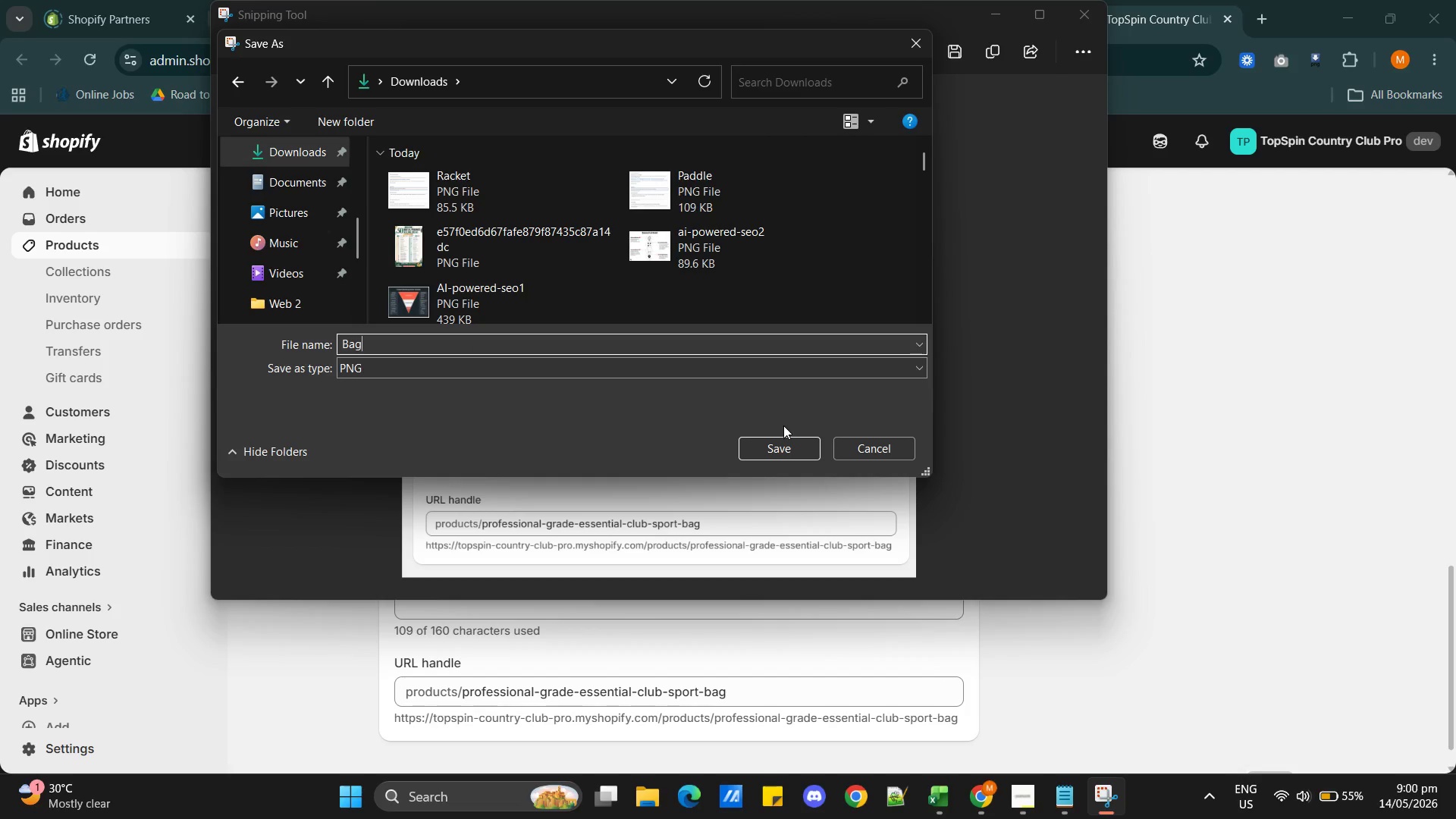 
left_click([783, 441])
 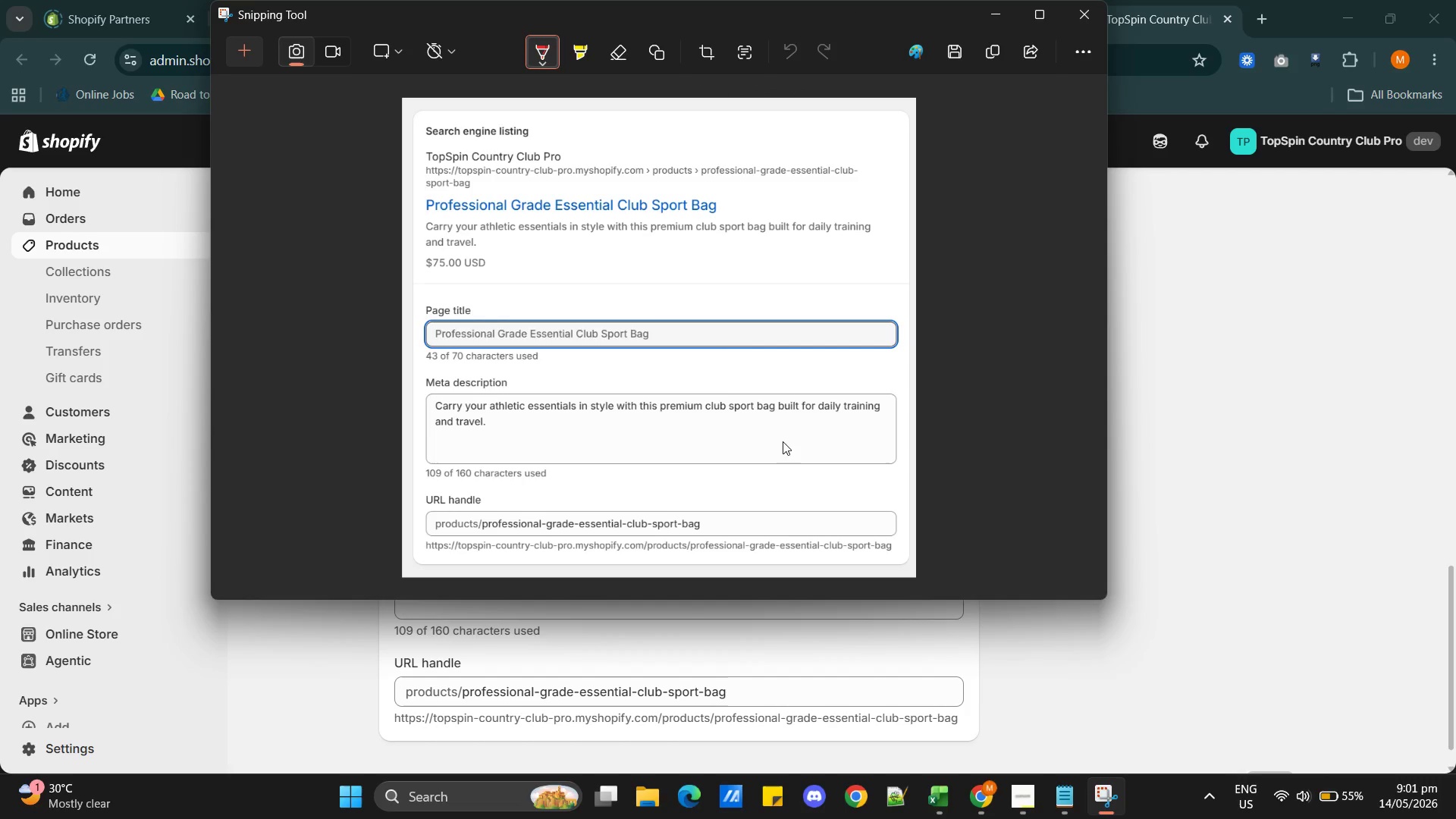 
wait(12.92)
 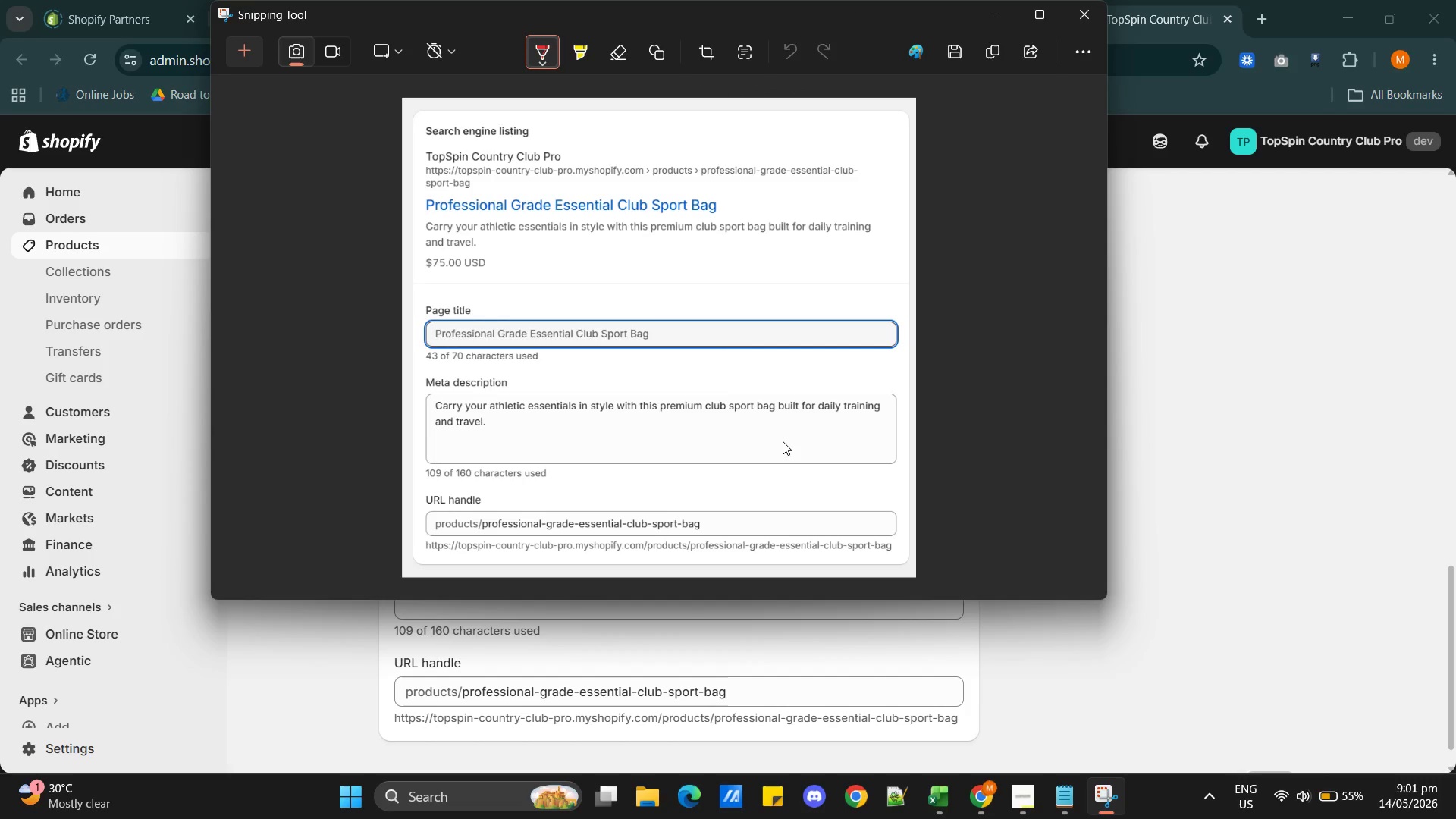 
left_click([1078, 16])
 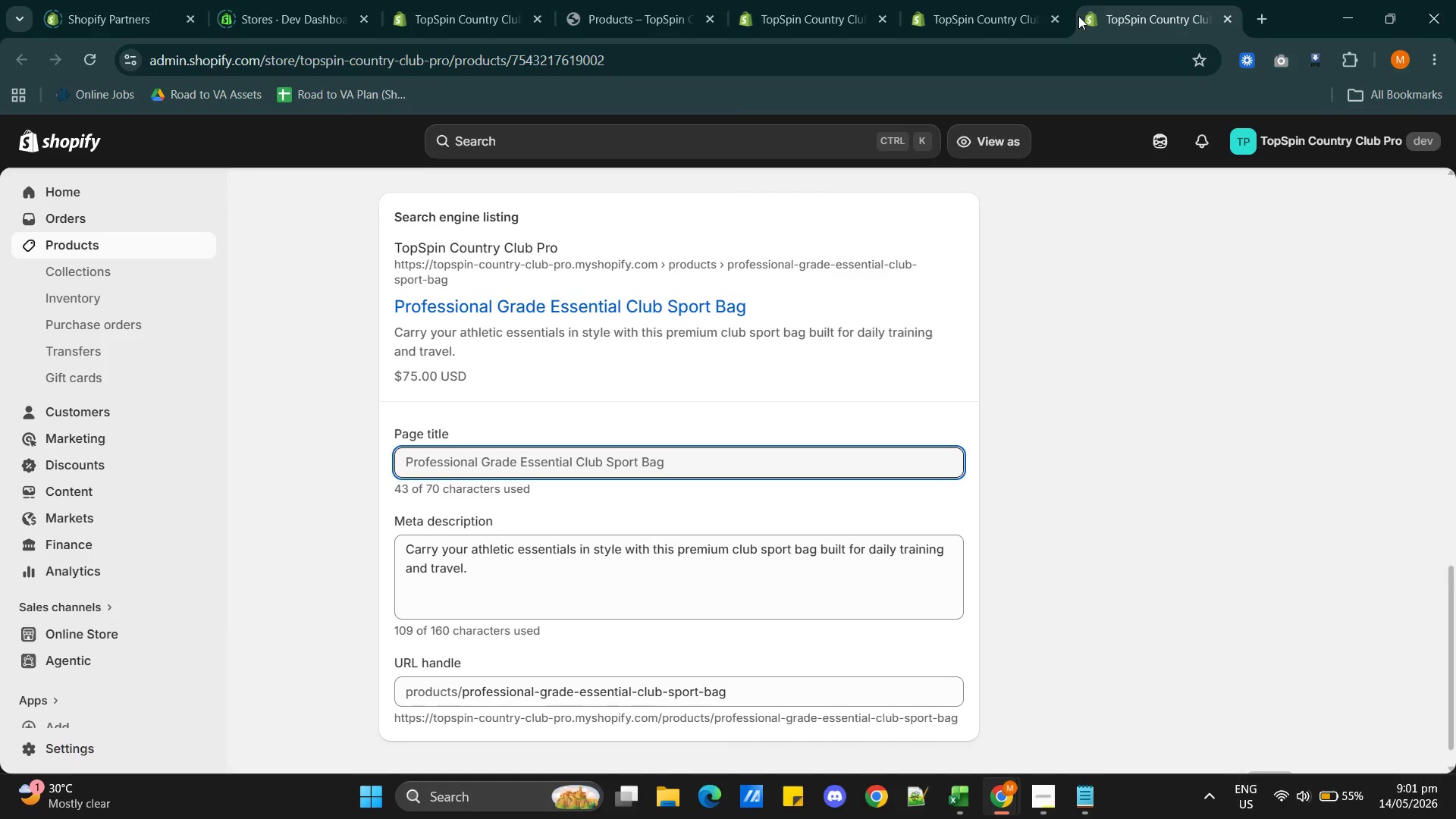 
wait(22.16)
 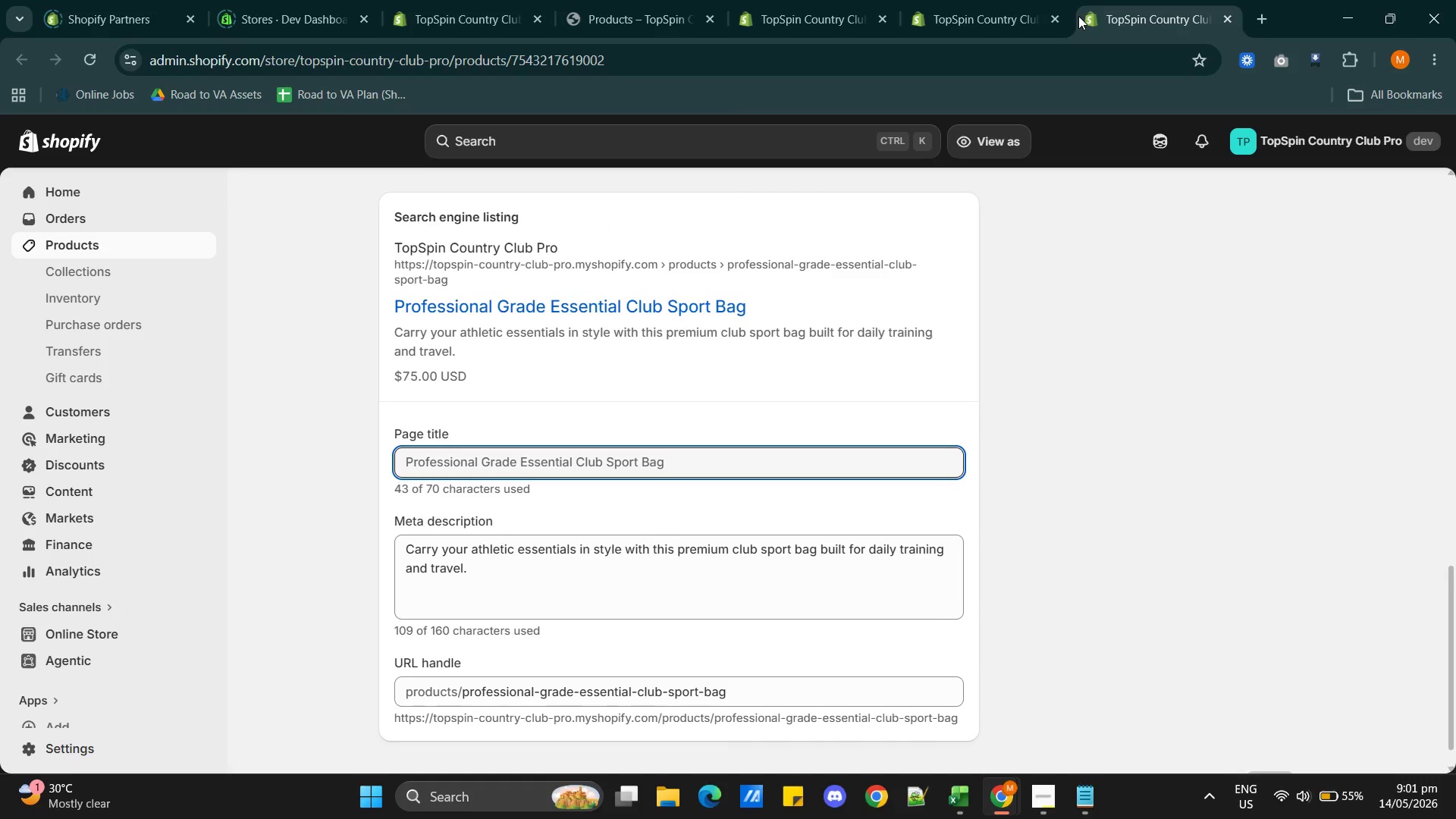 
double_click([672, 806])
 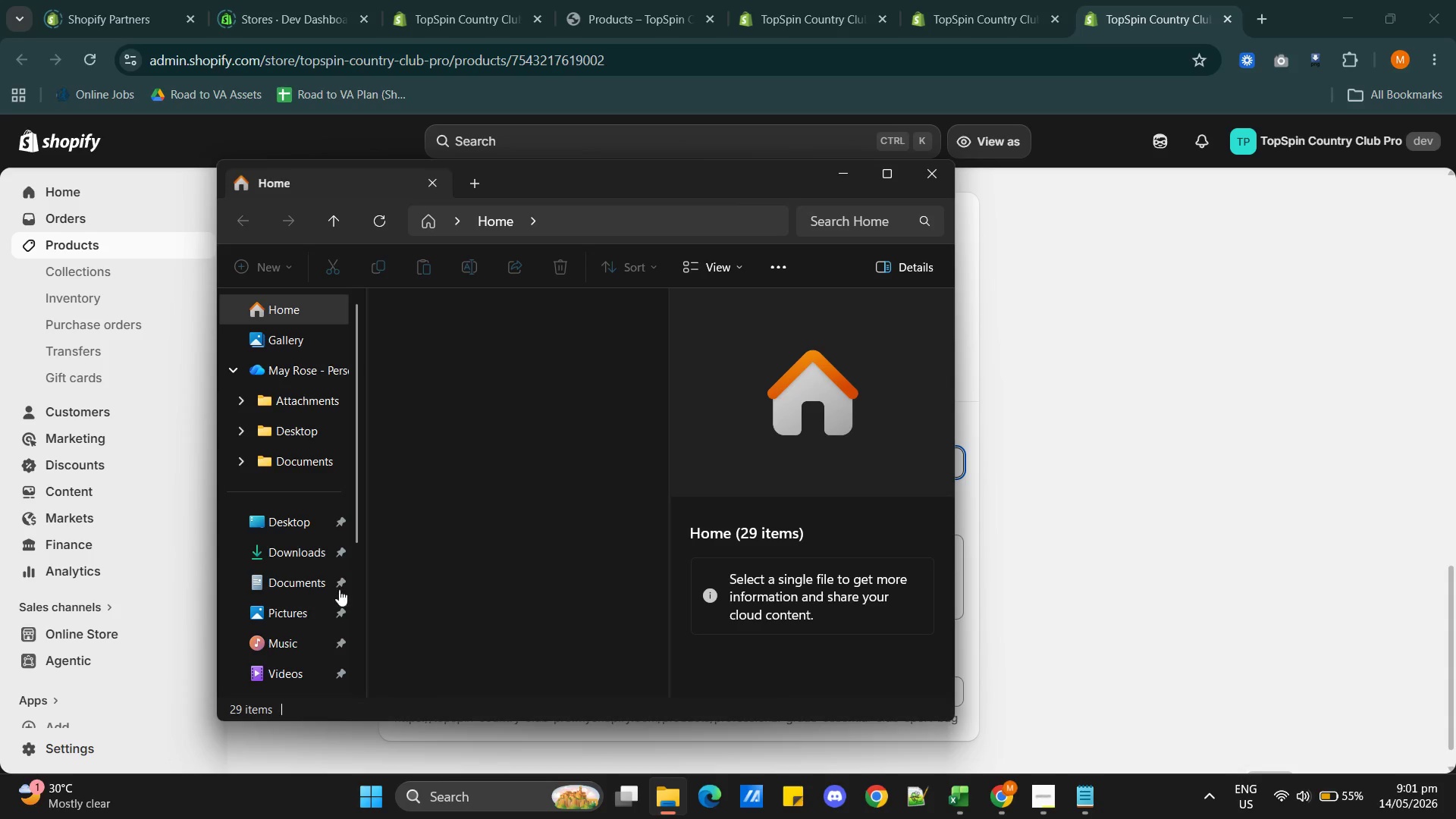 
left_click([286, 560])
 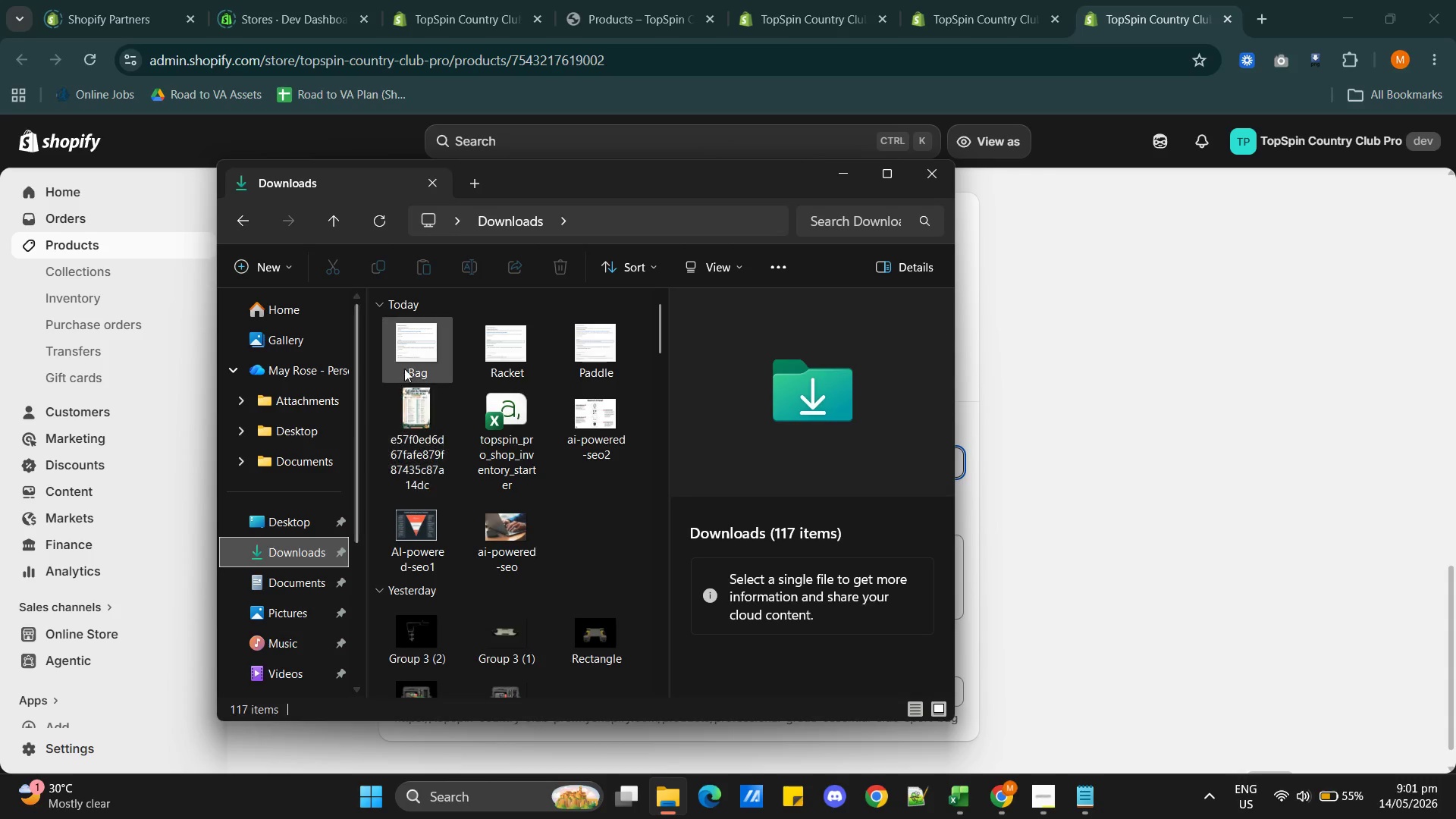 
left_click([404, 360])